 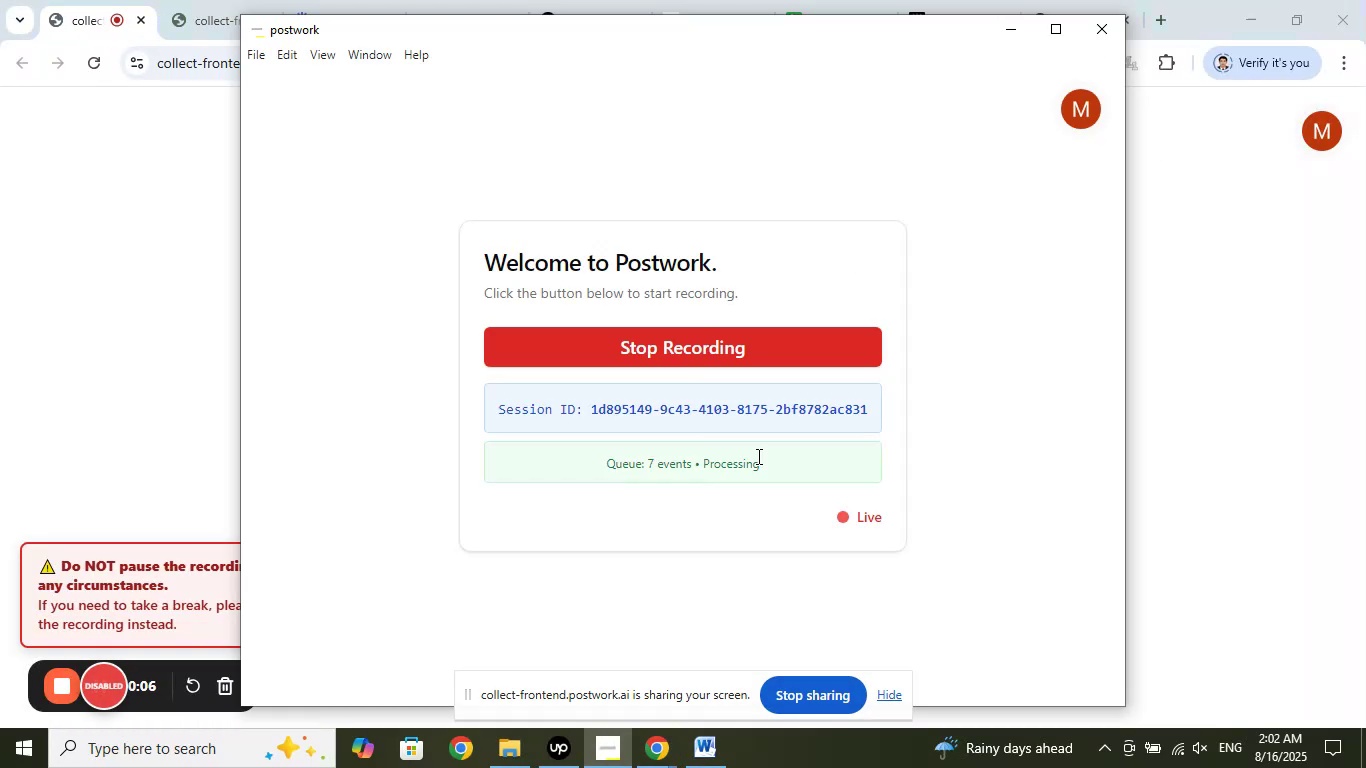 
left_click([1001, 33])
 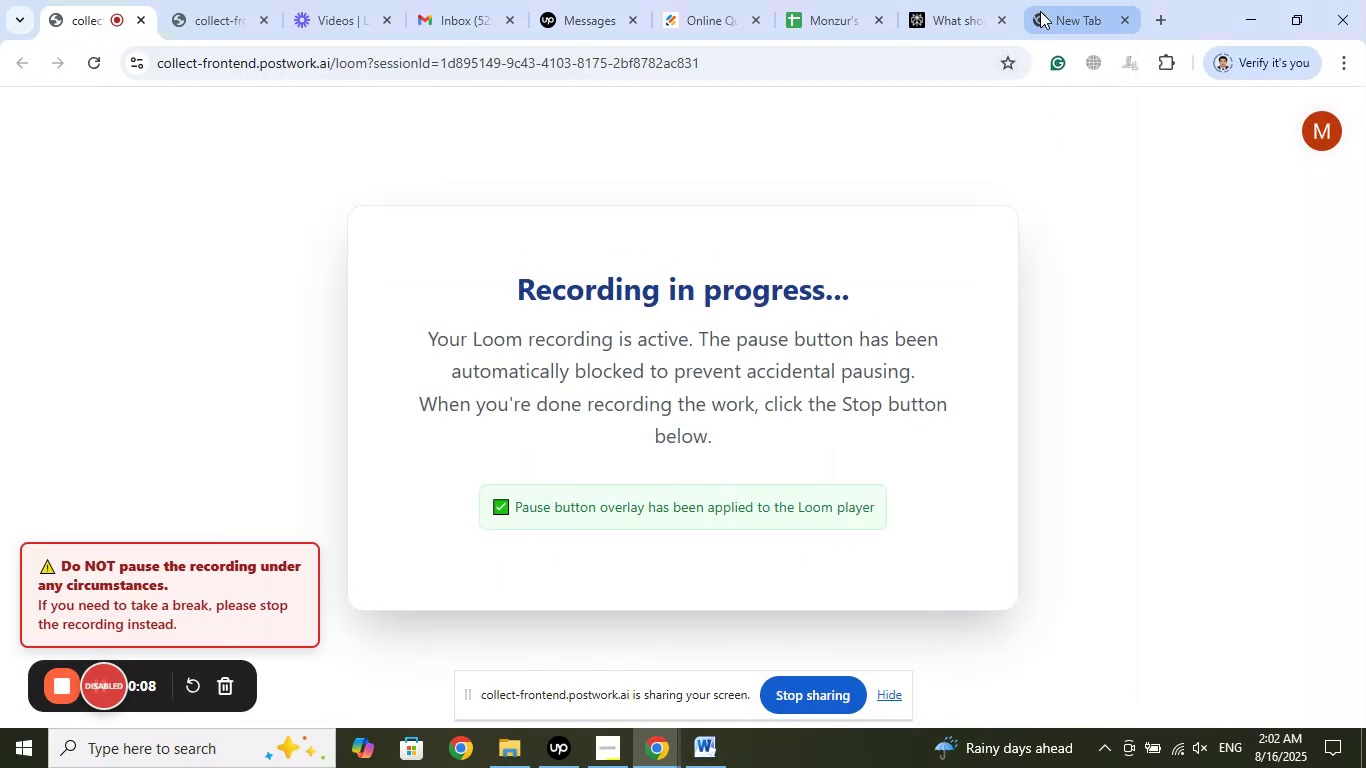 
left_click([1040, 11])
 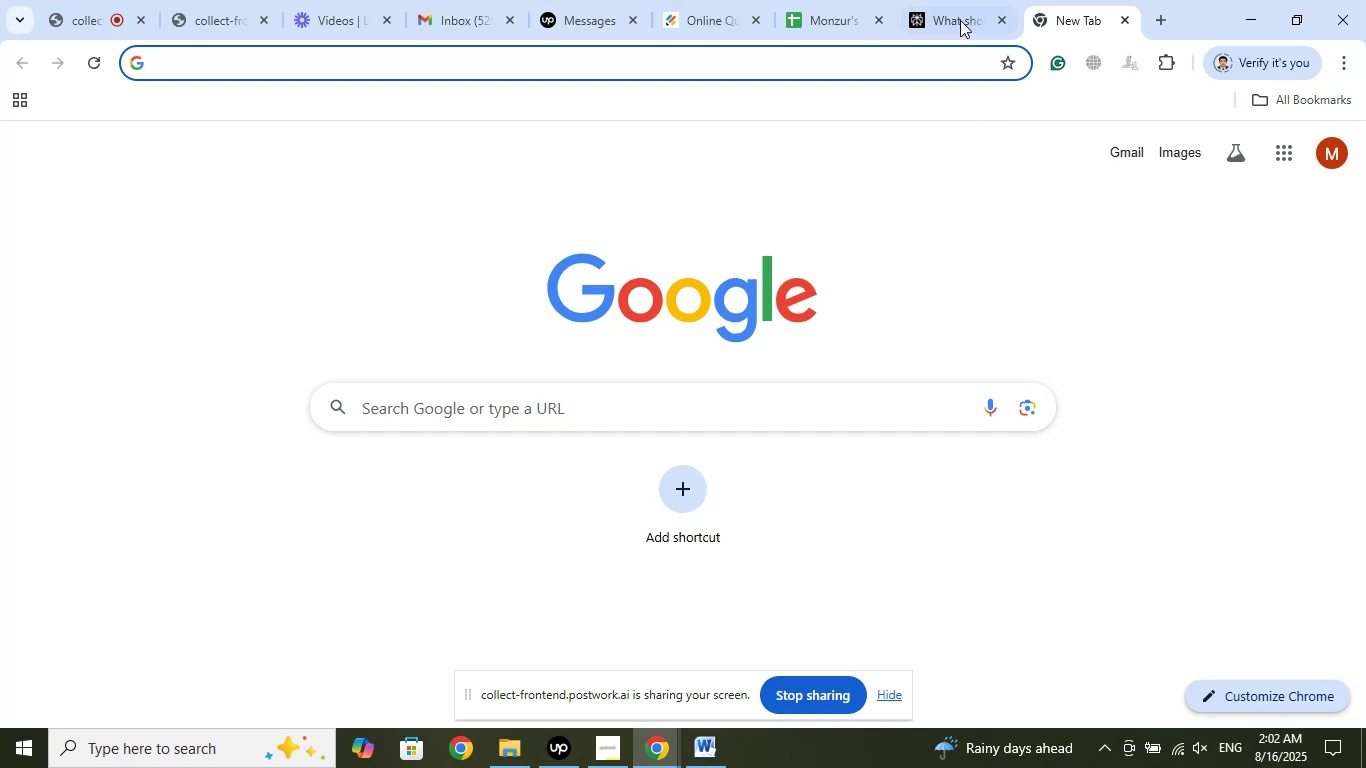 
left_click([960, 18])
 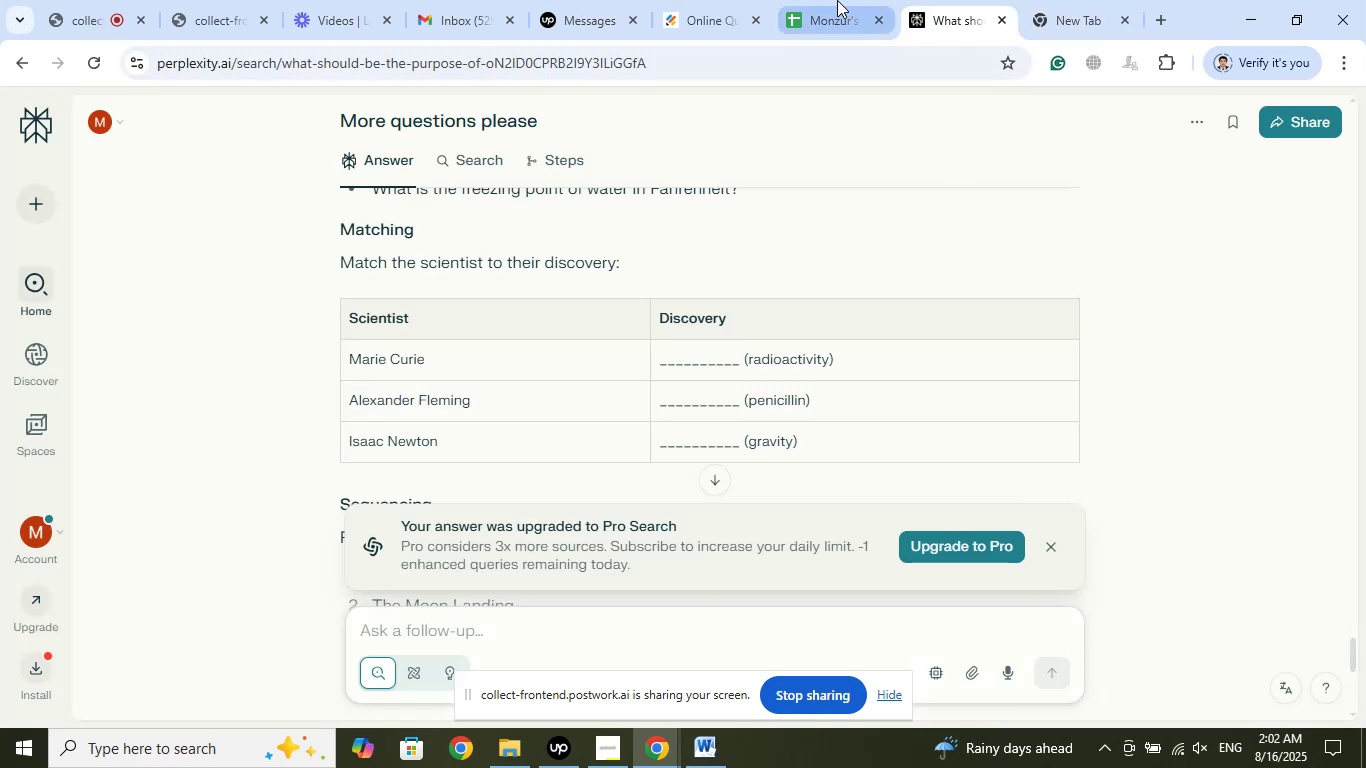 
left_click_drag(start_coordinate=[721, 0], to_coordinate=[940, 0])
 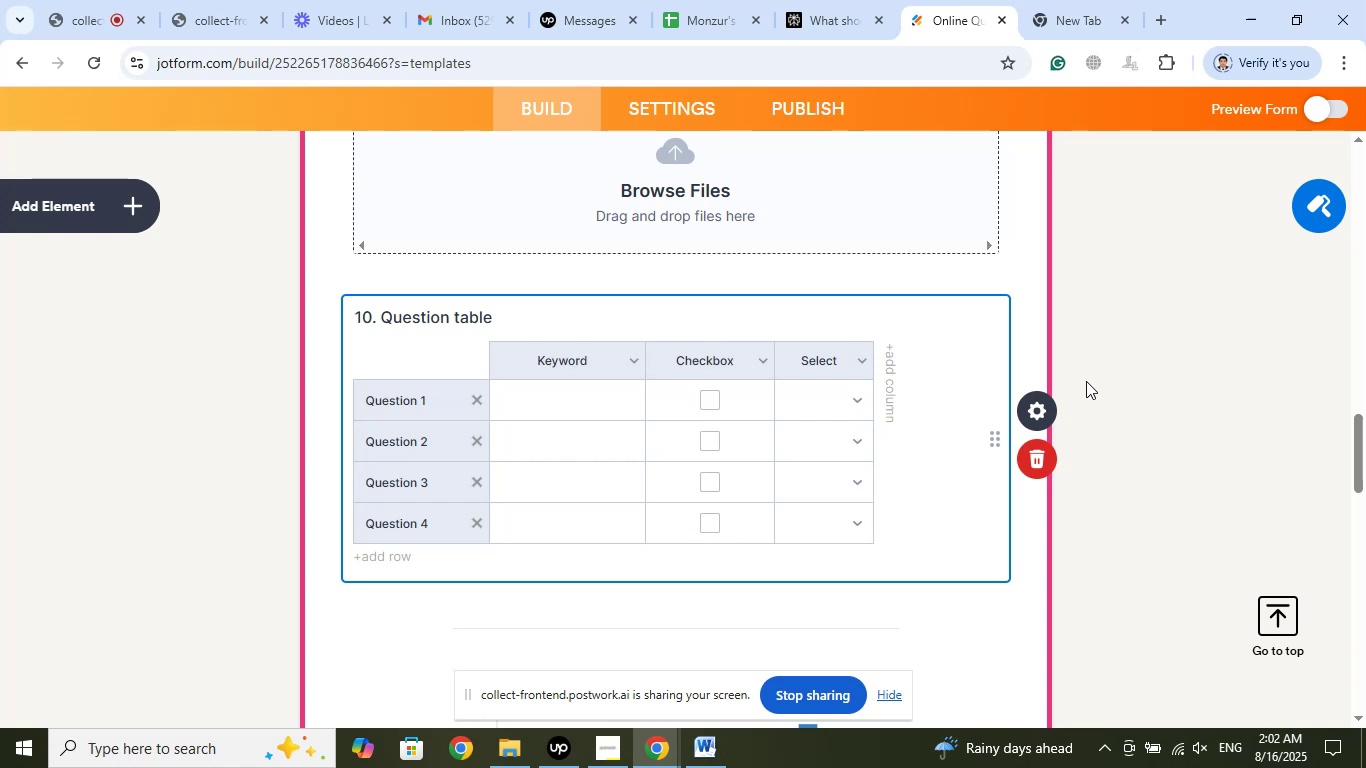 
wait(12.88)
 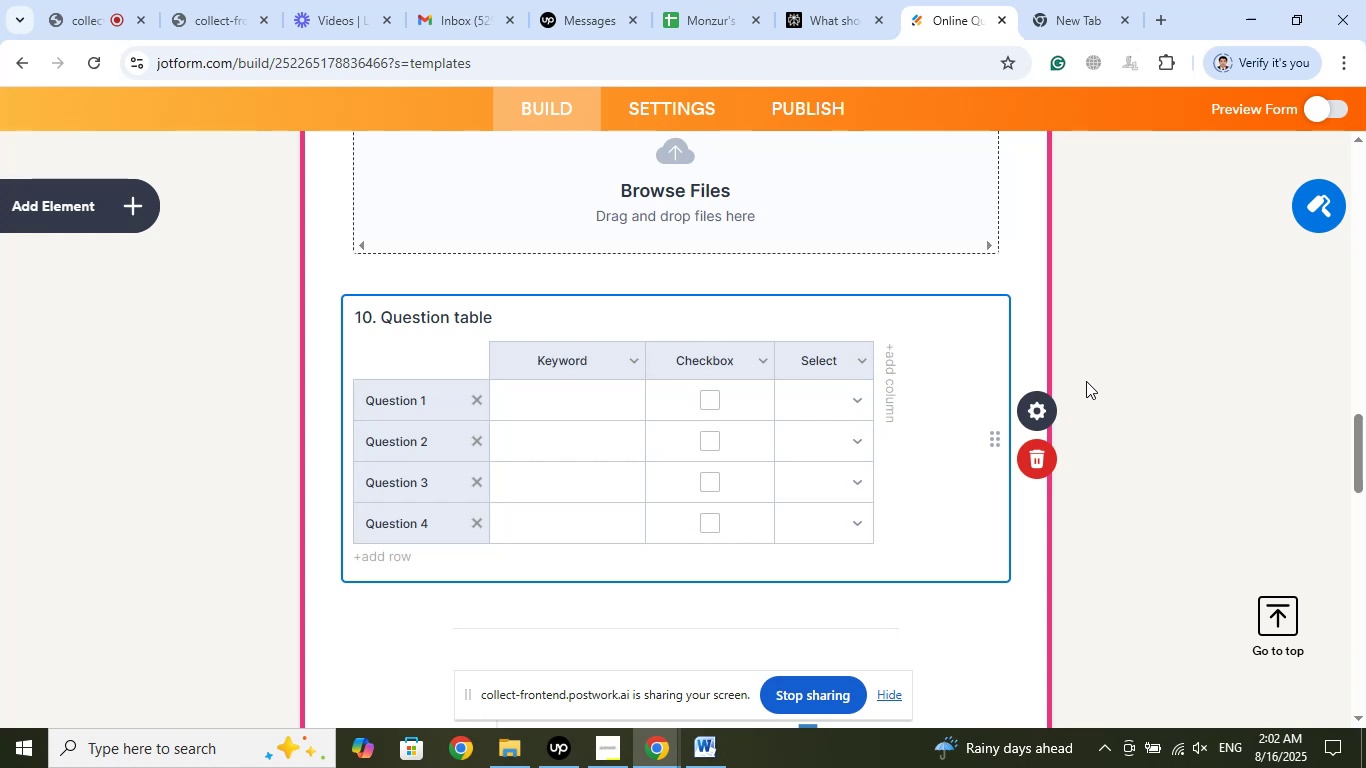 
scroll: coordinate [1126, 340], scroll_direction: up, amount: 10.0
 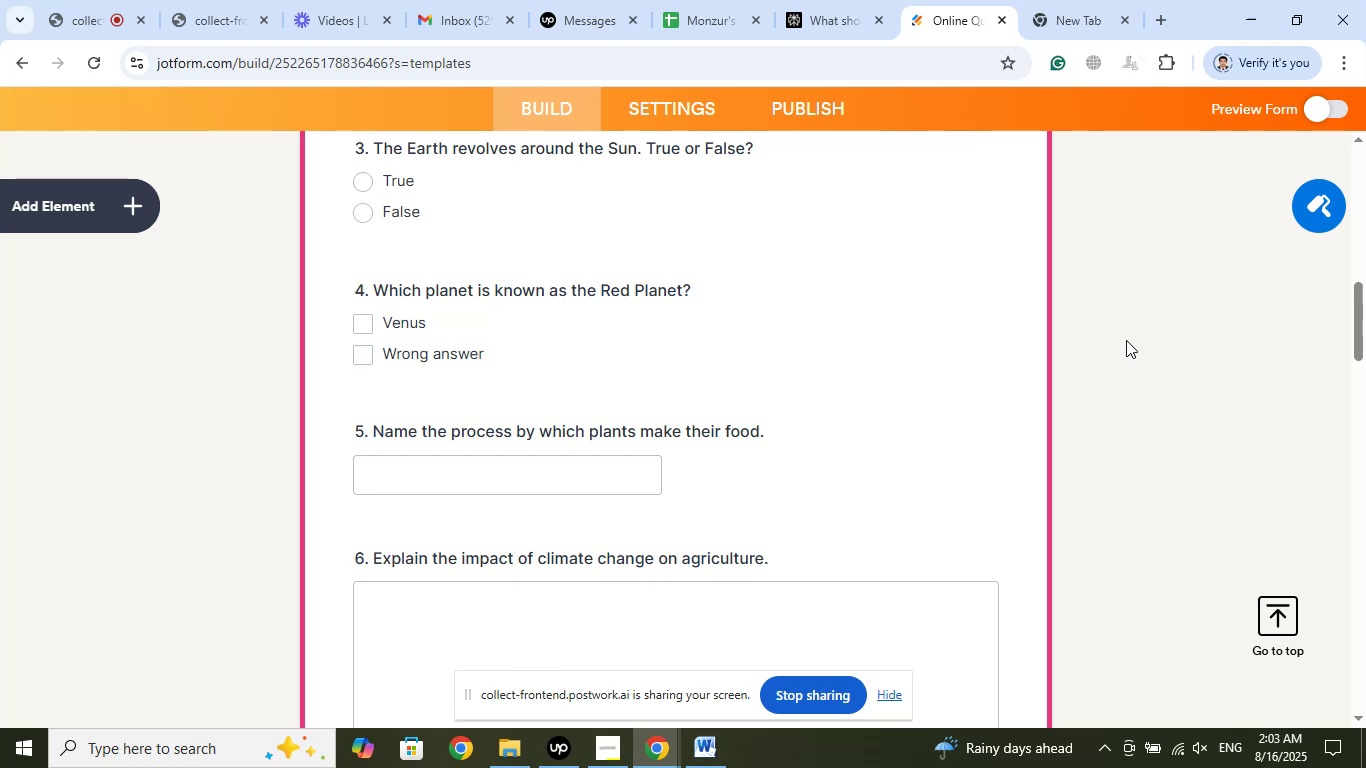 
wait(8.66)
 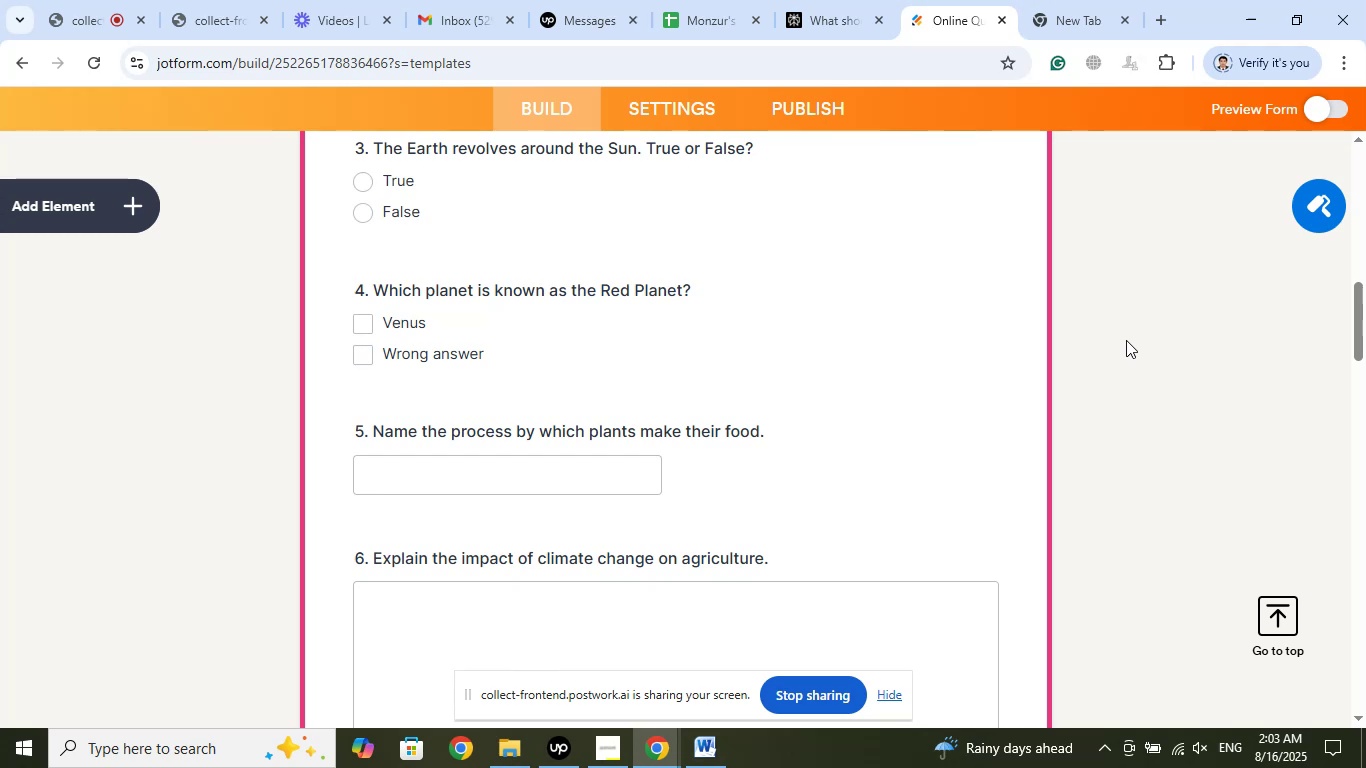 
left_click([846, 0])
 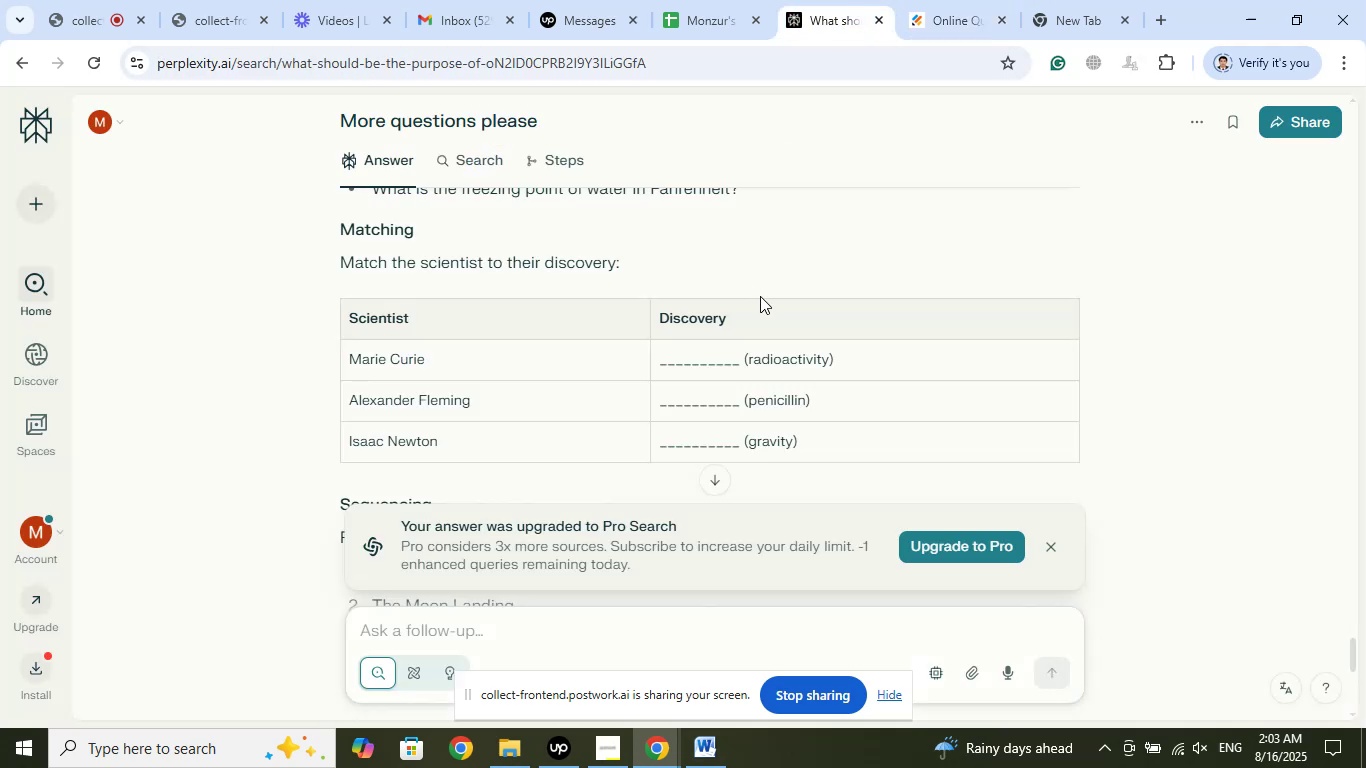 
scroll: coordinate [774, 297], scroll_direction: up, amount: 9.0
 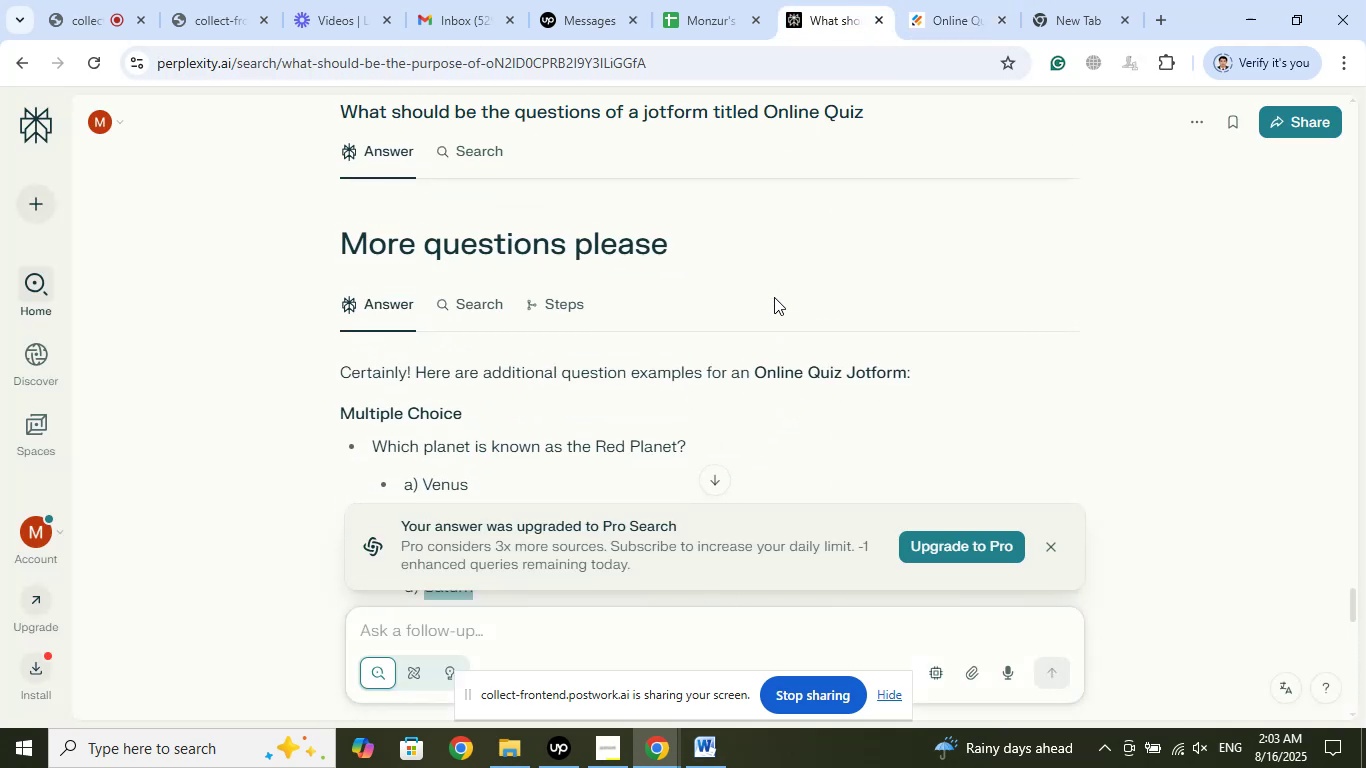 
scroll: coordinate [774, 297], scroll_direction: down, amount: 1.0
 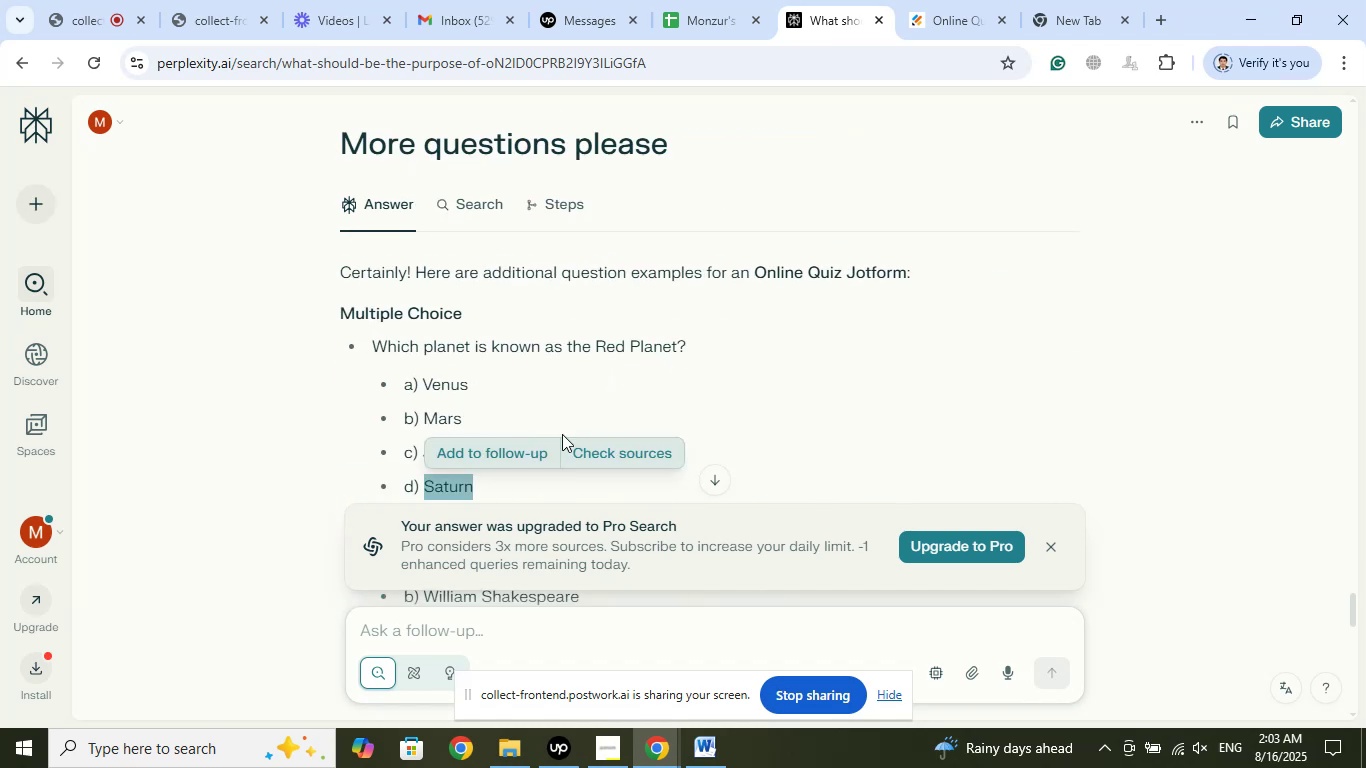 
wait(6.73)
 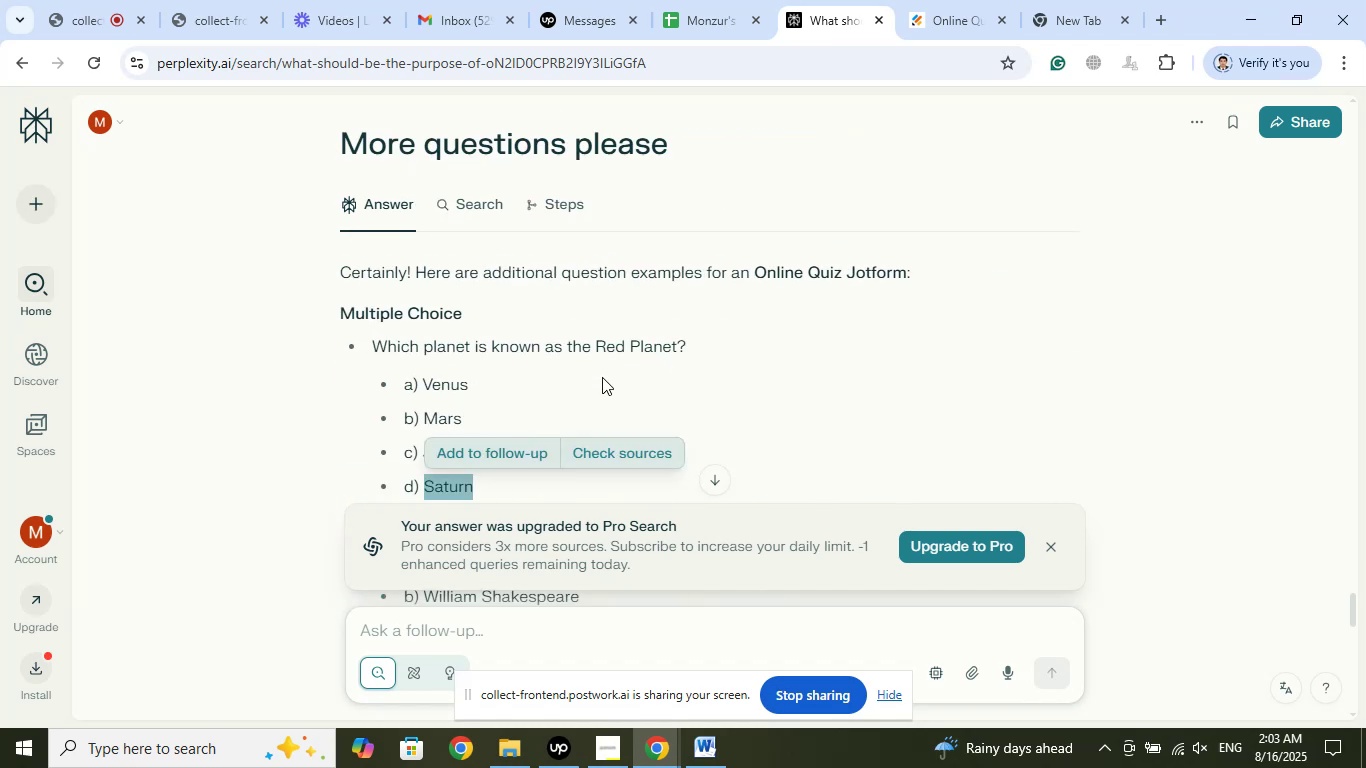 
left_click([957, 0])
 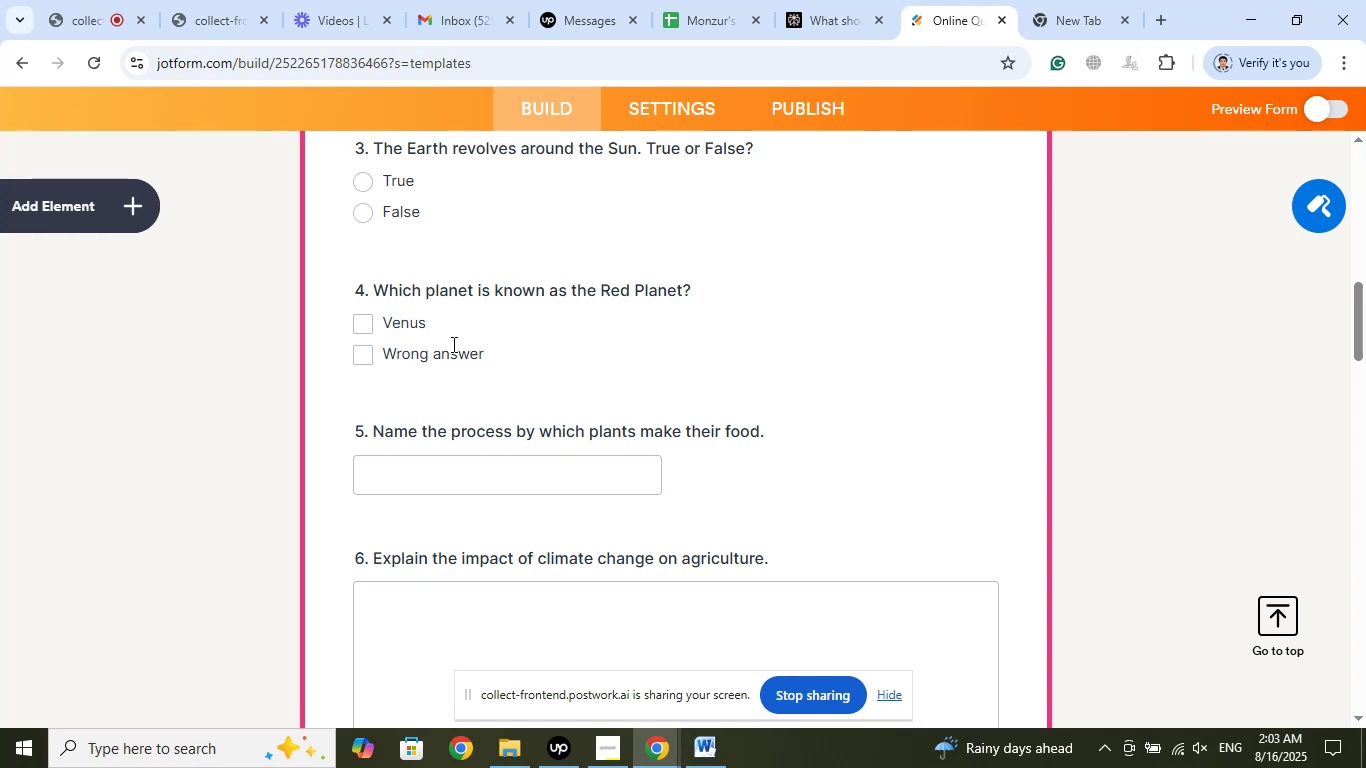 
wait(6.59)
 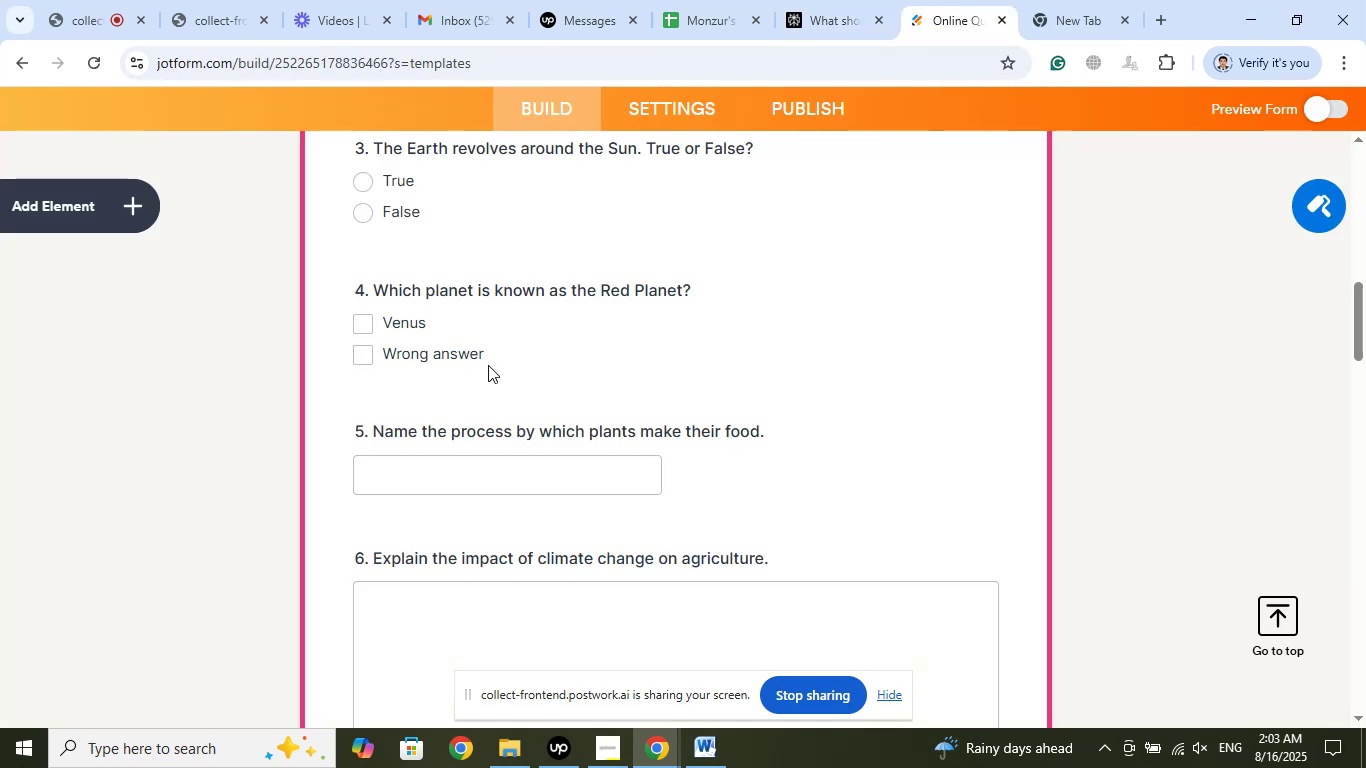 
left_click([359, 354])
 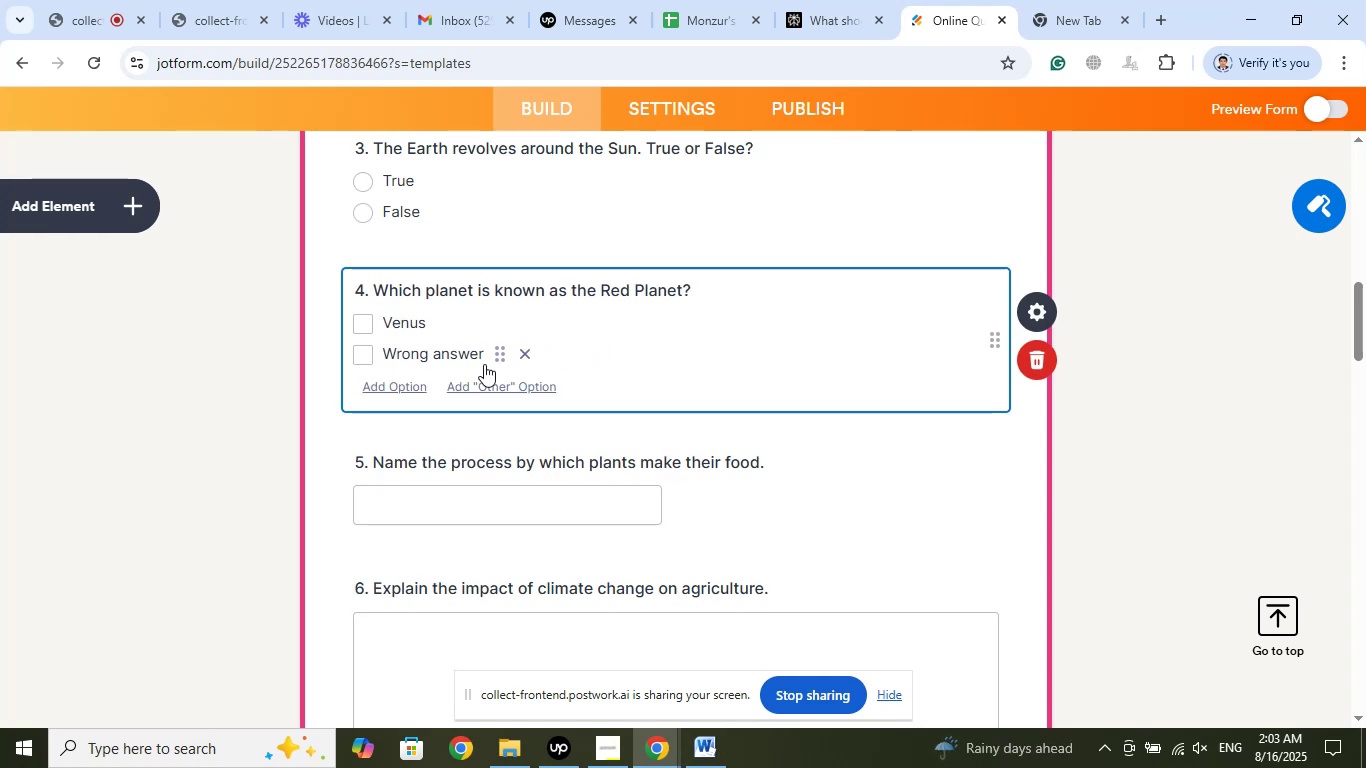 
wait(8.33)
 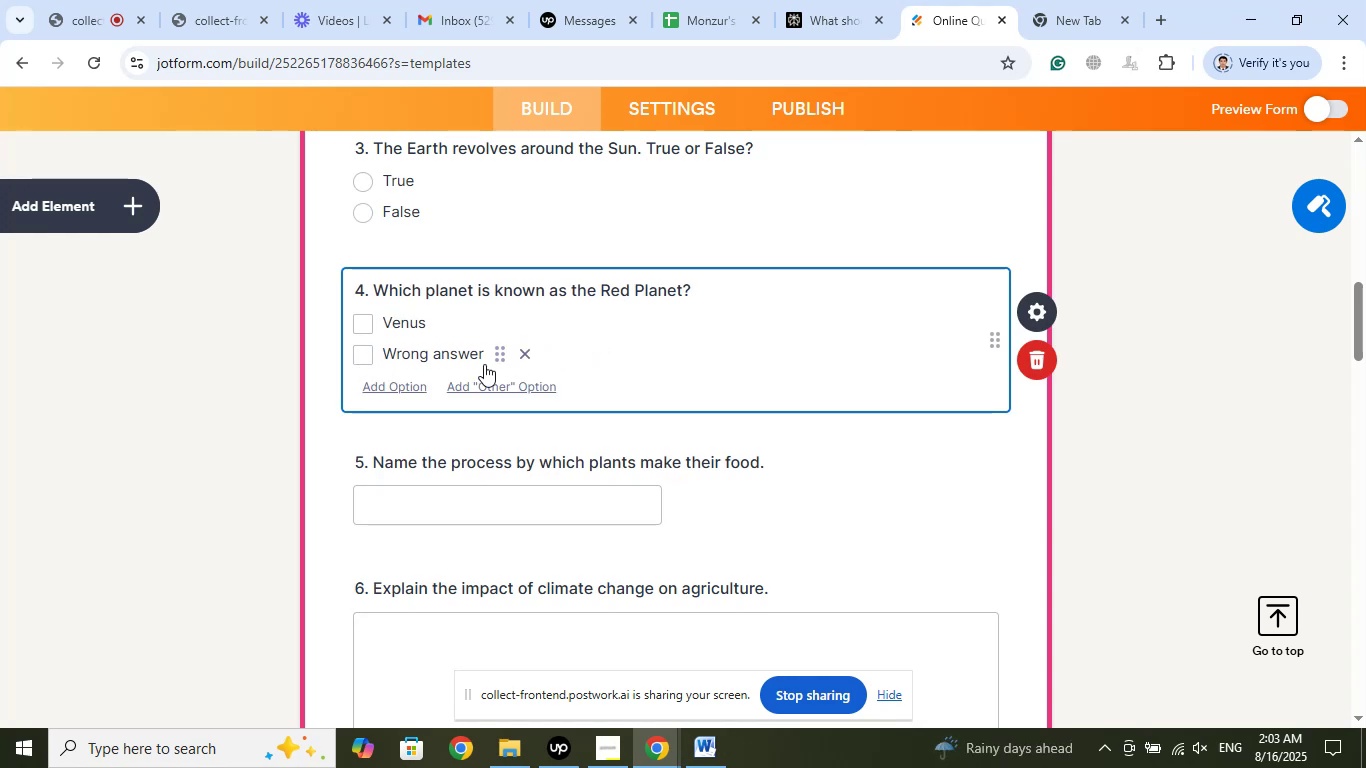 
left_click([874, 0])
 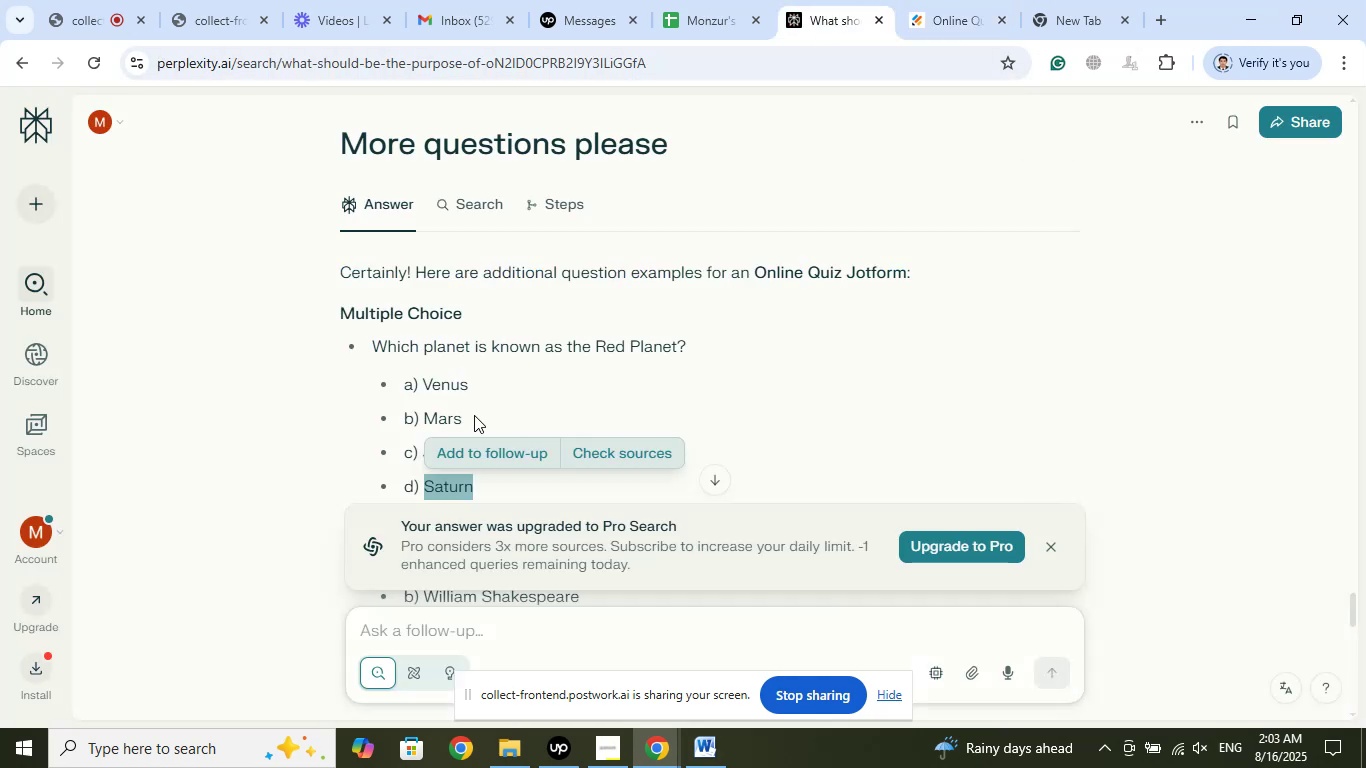 
left_click_drag(start_coordinate=[474, 415], to_coordinate=[425, 418])
 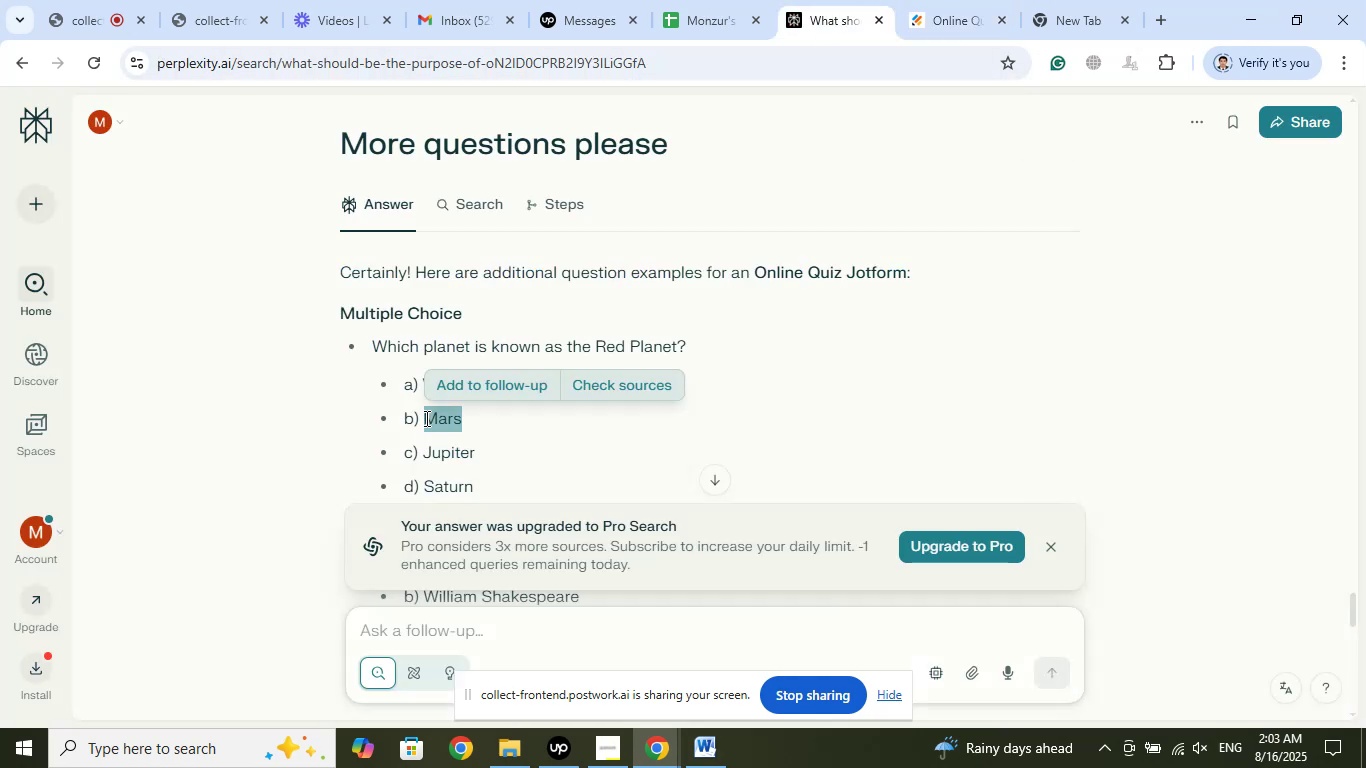 
right_click([425, 418])
 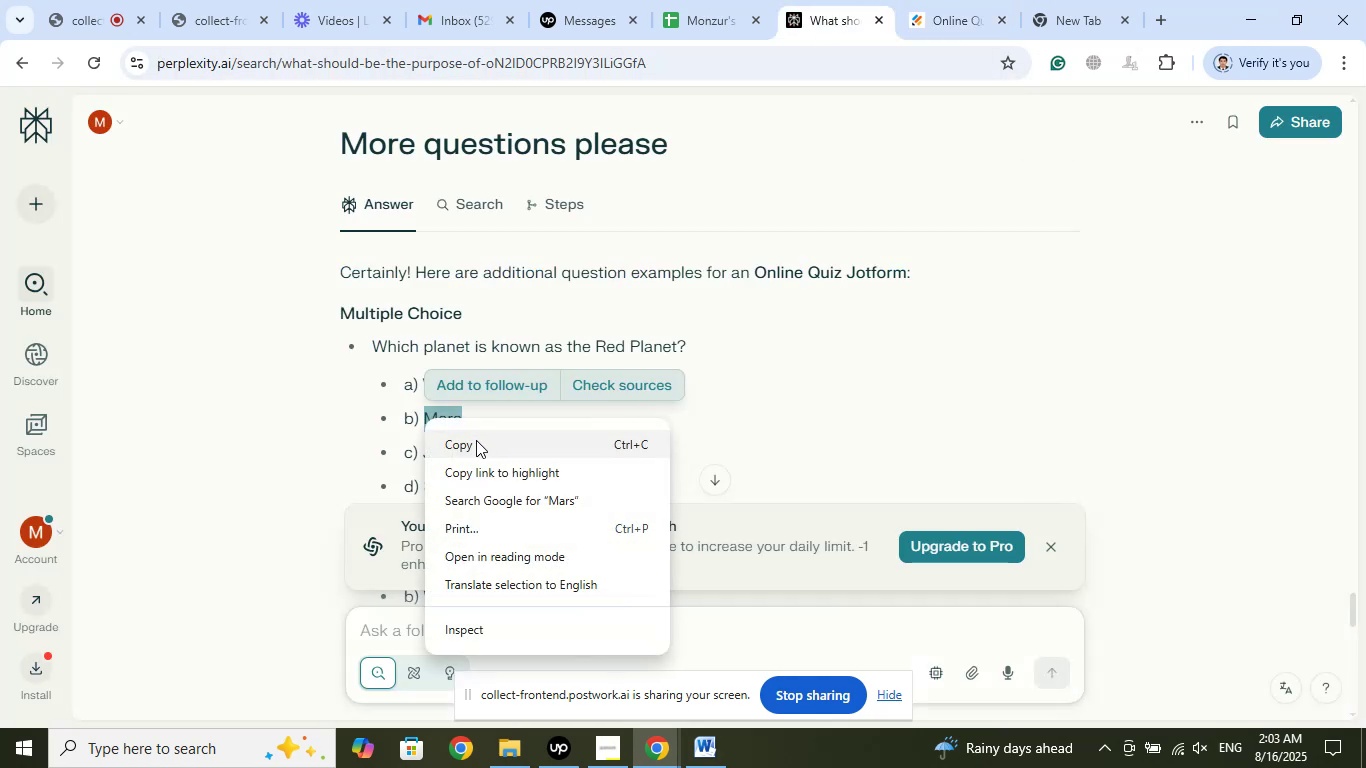 
left_click([476, 440])
 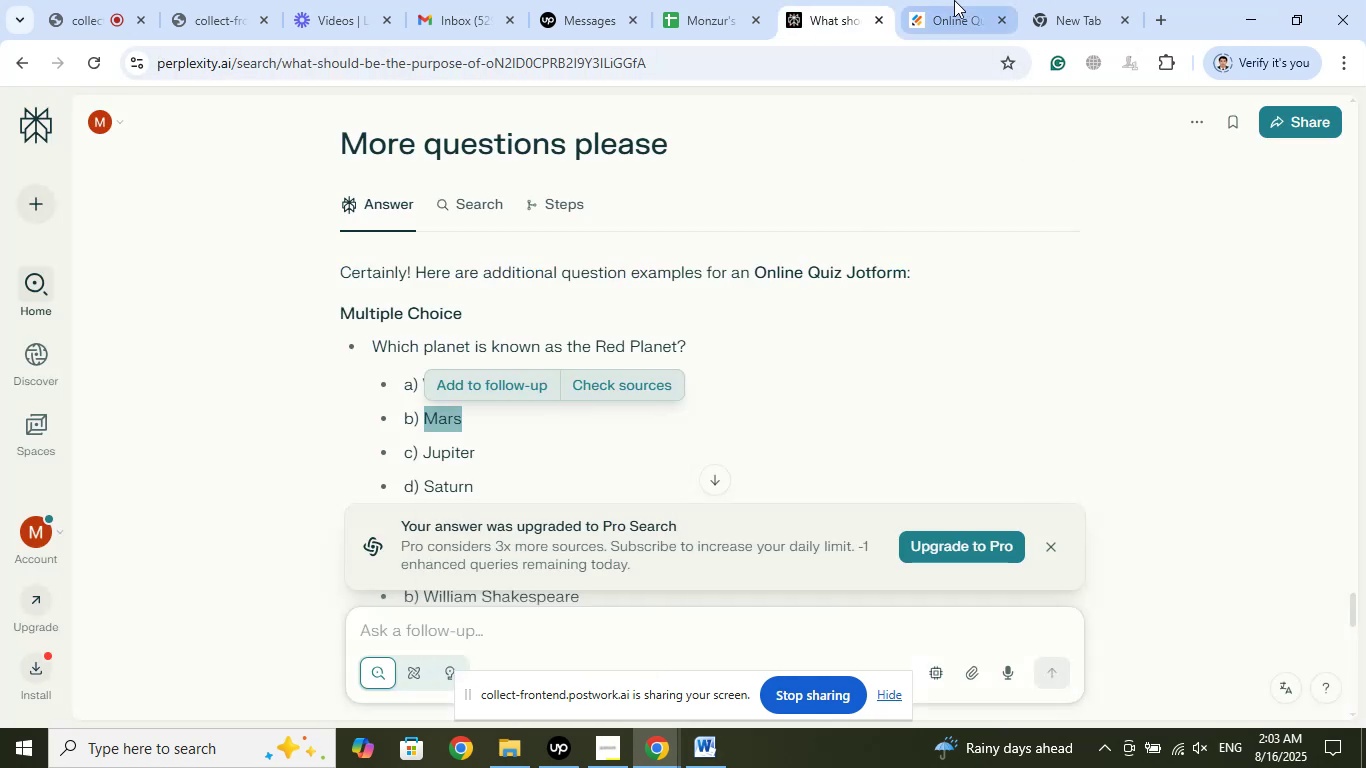 
left_click([946, 0])
 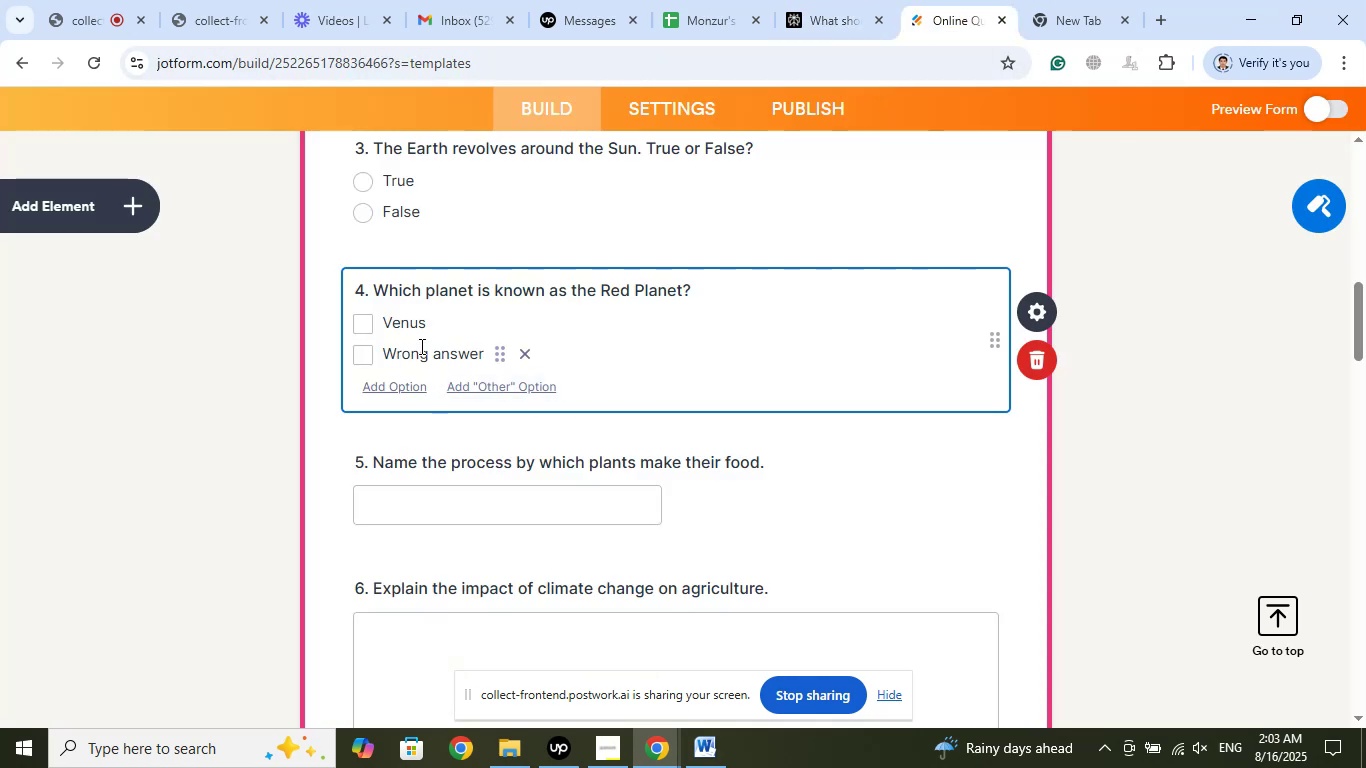 
left_click([416, 348])
 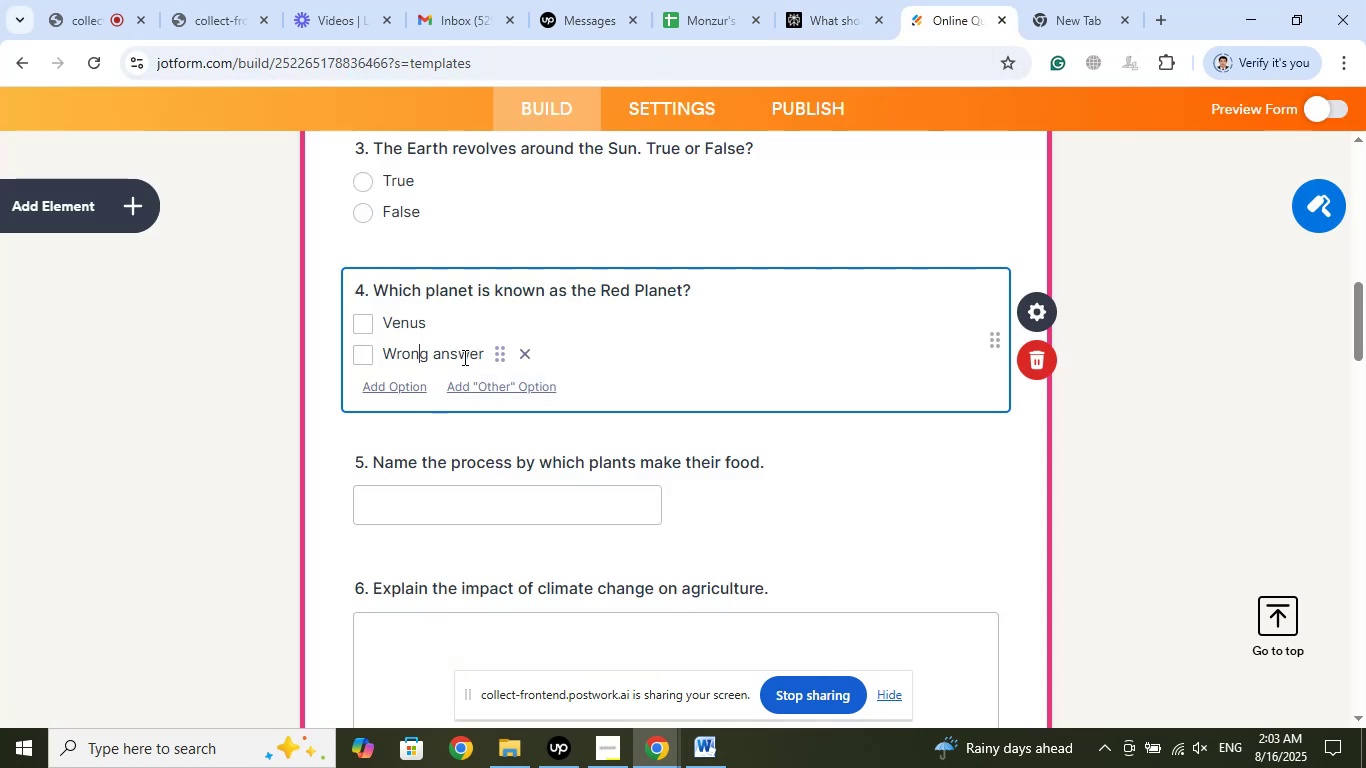 
left_click([466, 355])
 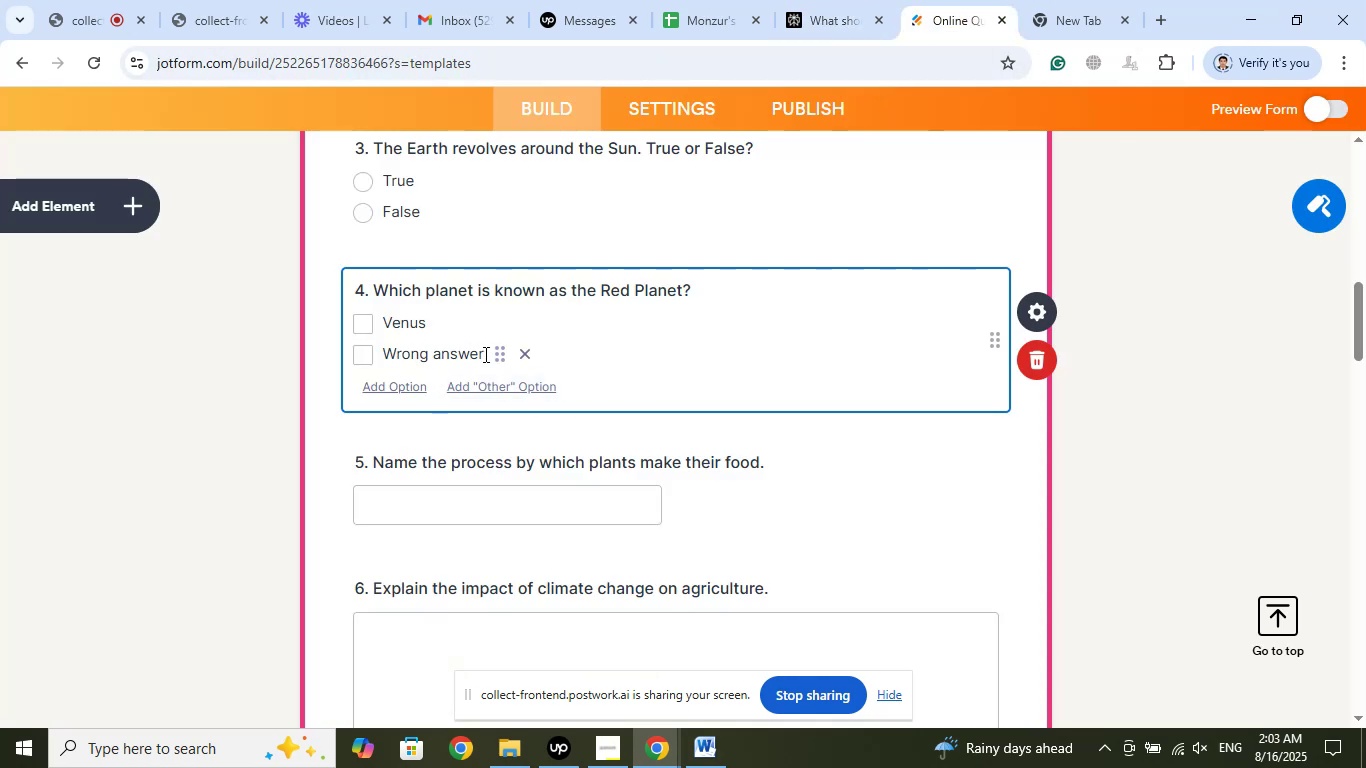 
left_click_drag(start_coordinate=[484, 354], to_coordinate=[383, 352])
 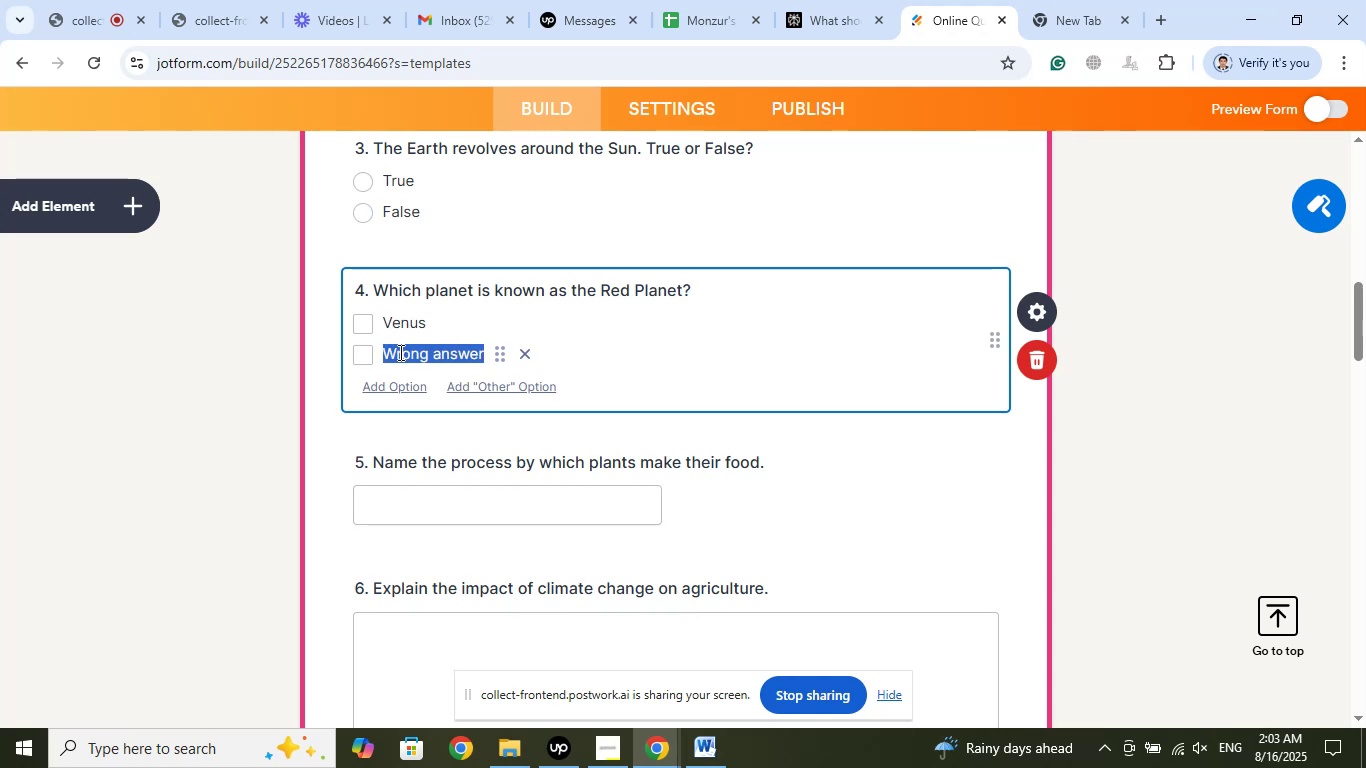 
right_click([402, 352])
 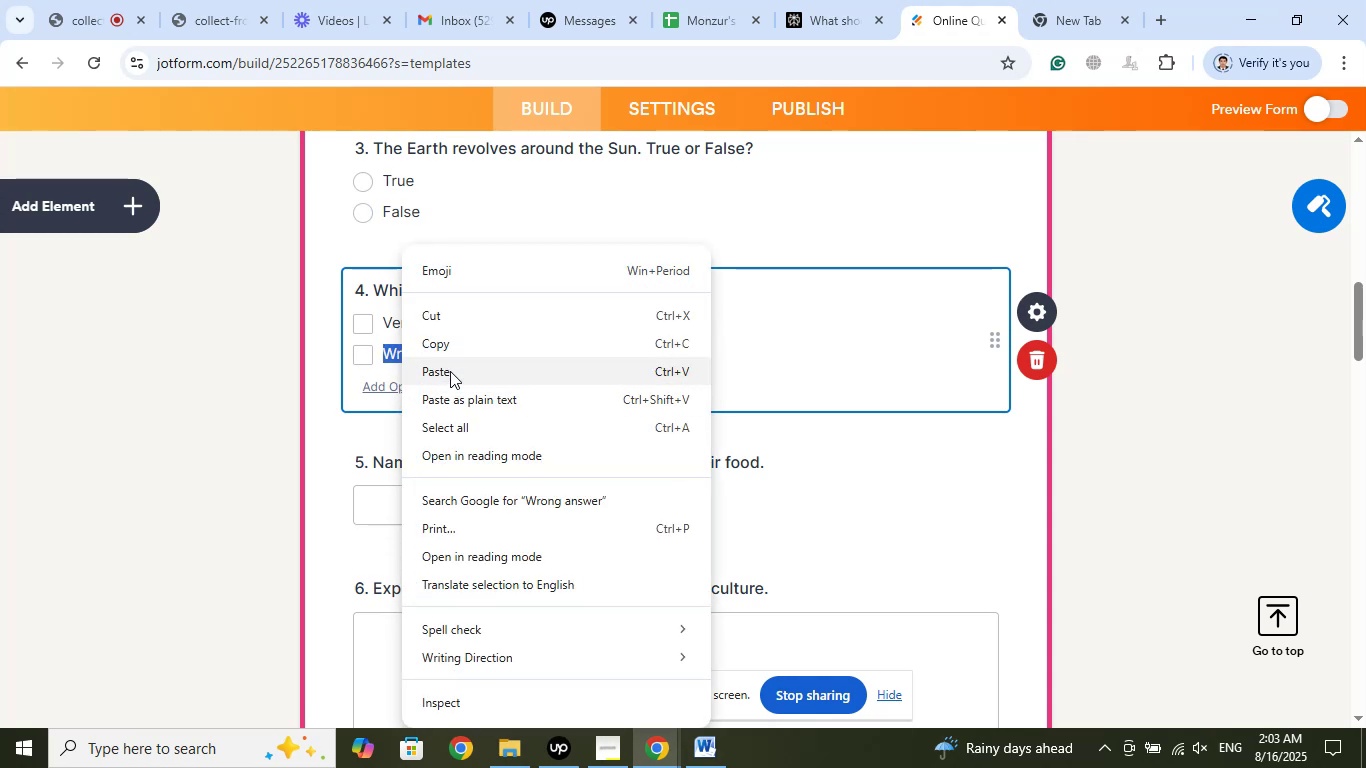 
left_click([450, 371])
 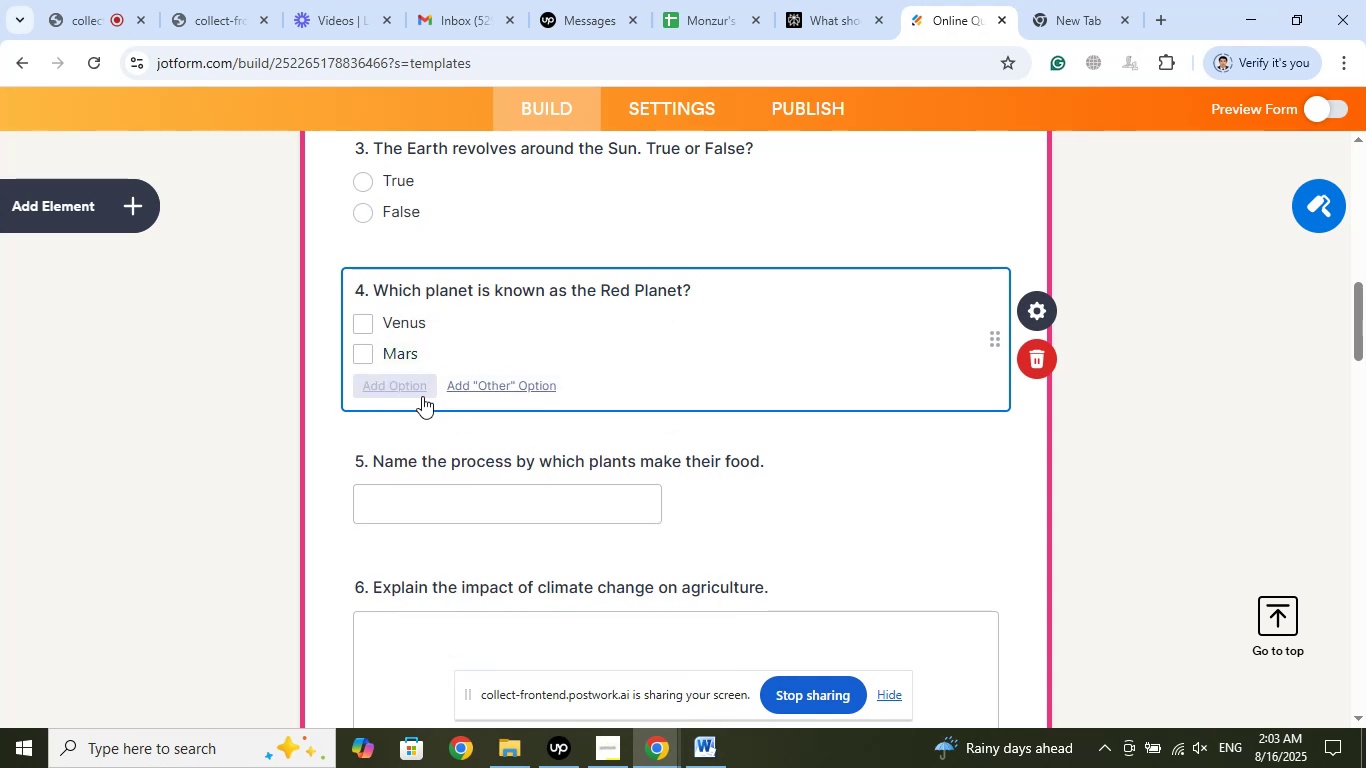 
left_click([422, 396])
 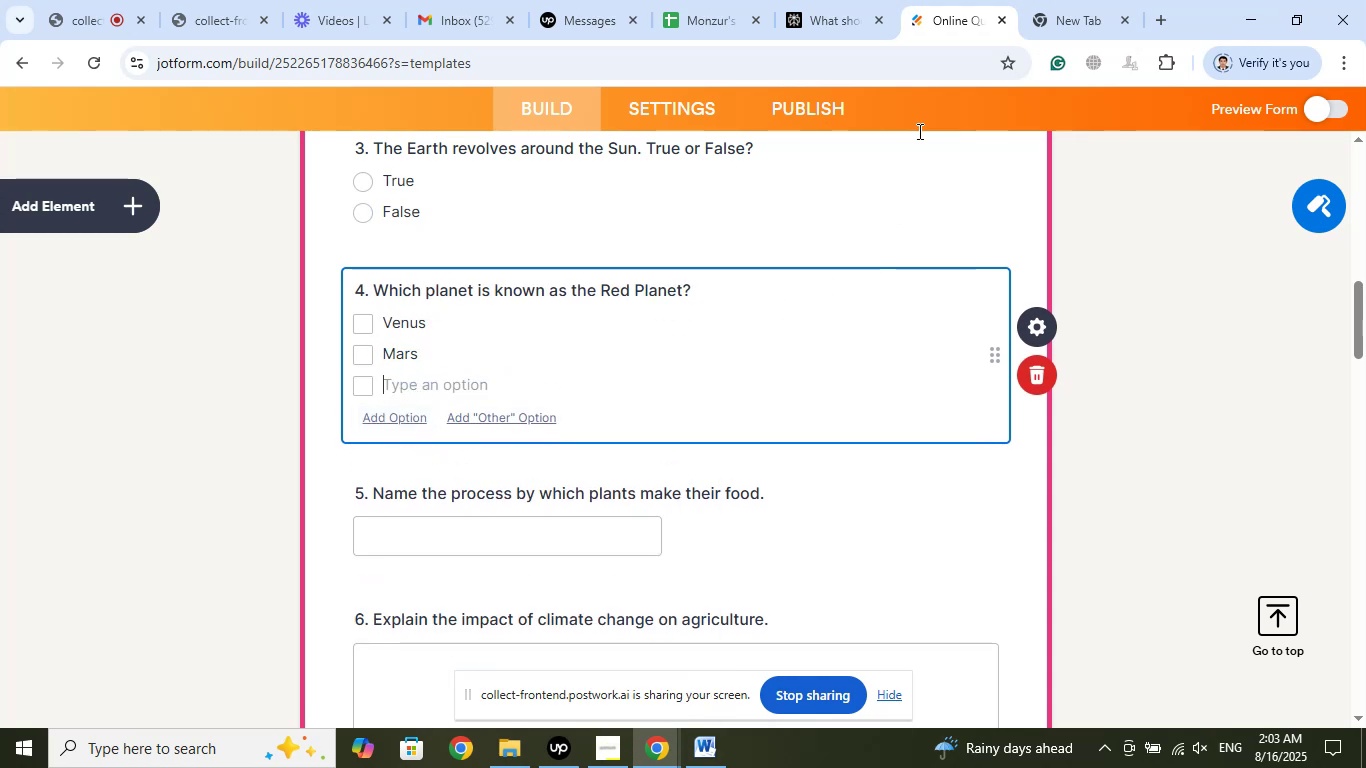 
left_click([849, 0])
 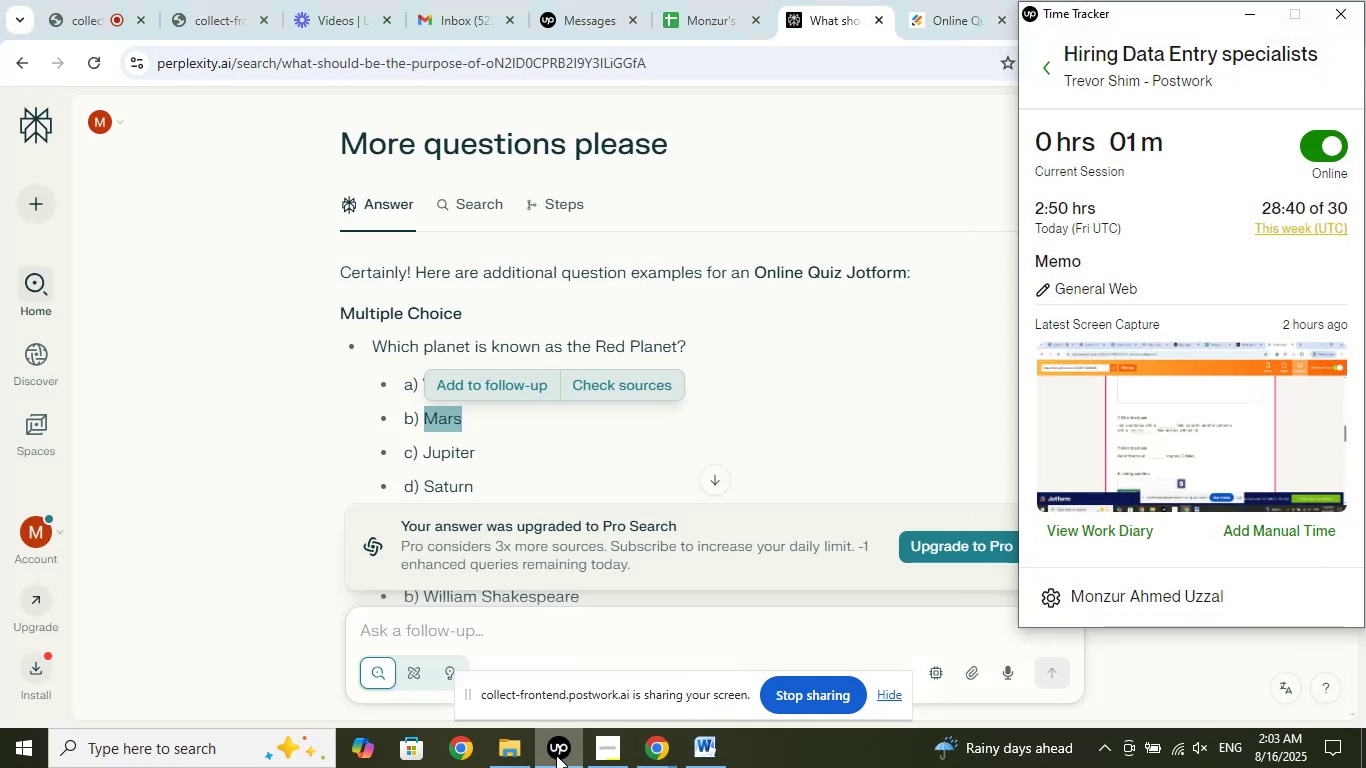 
left_click([556, 755])
 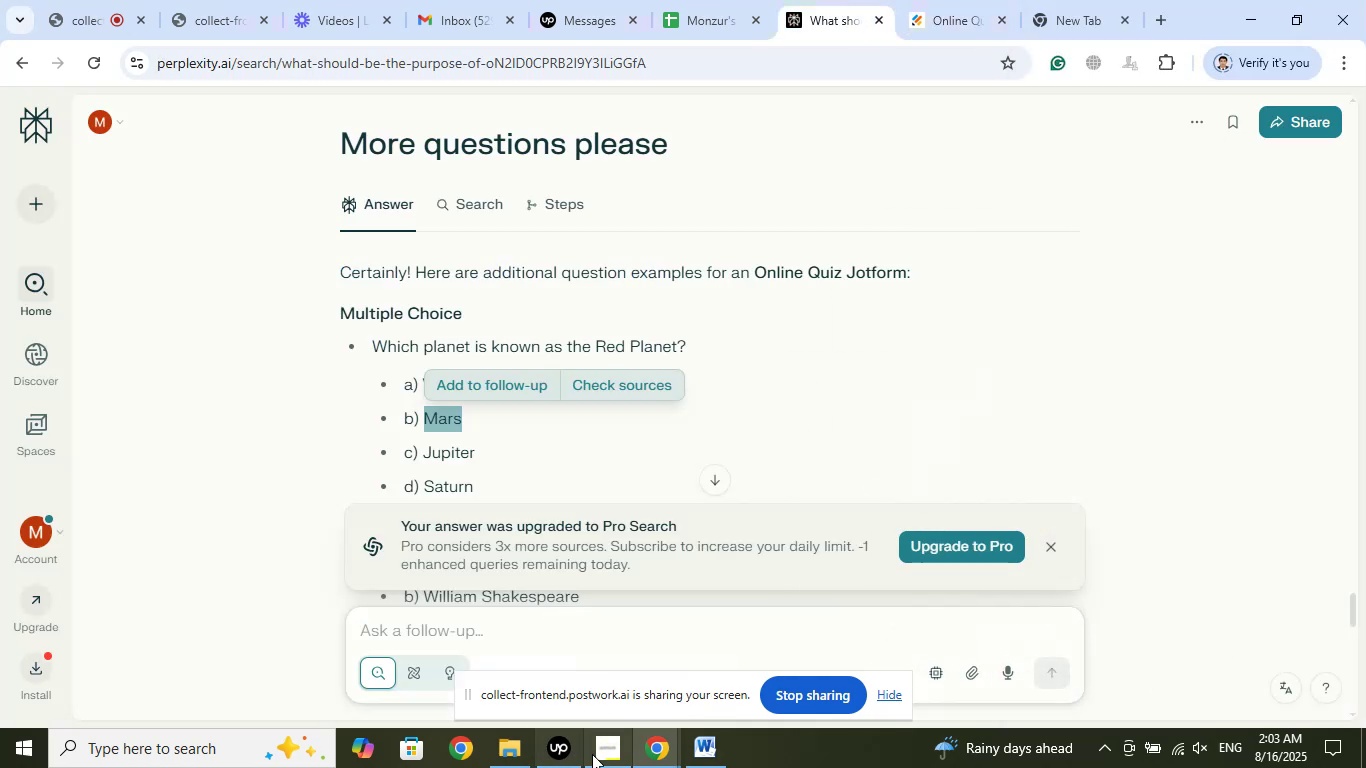 
left_click([602, 761])
 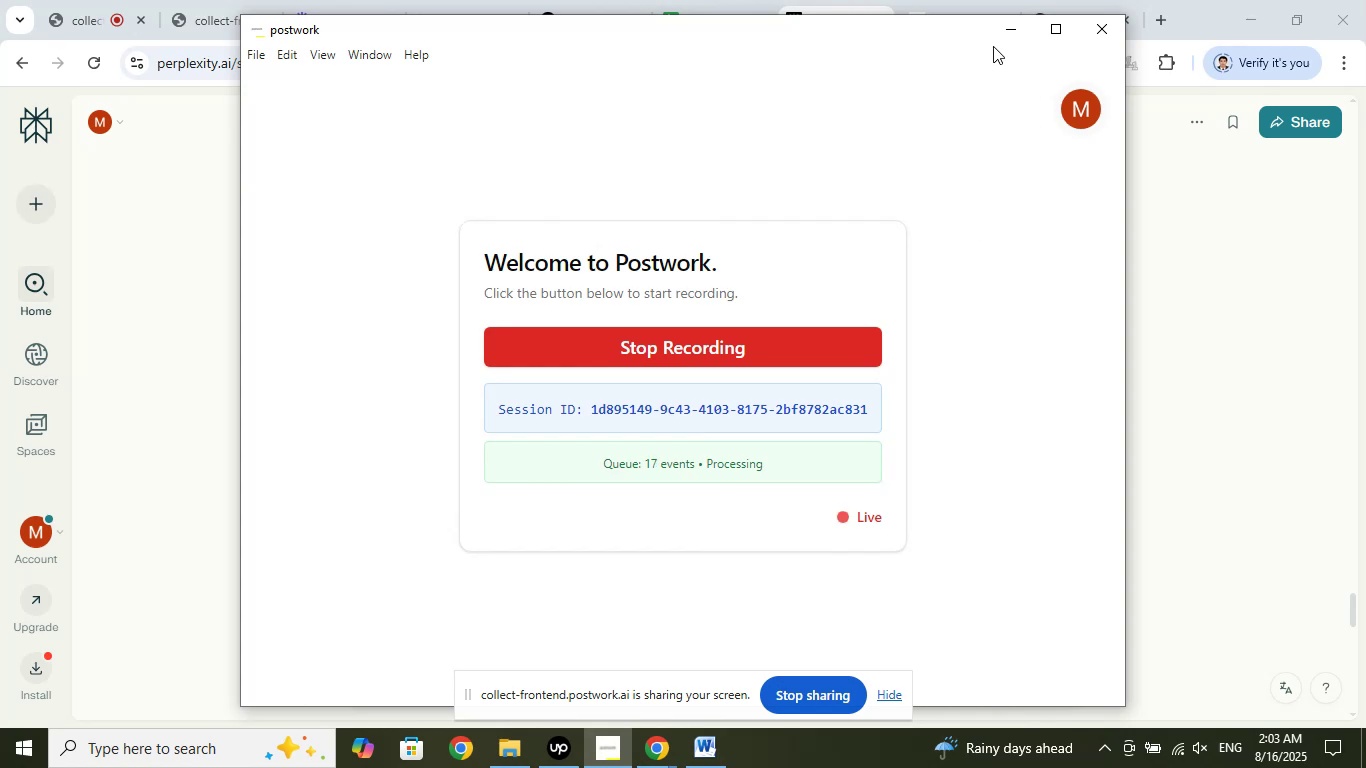 
left_click([1004, 35])
 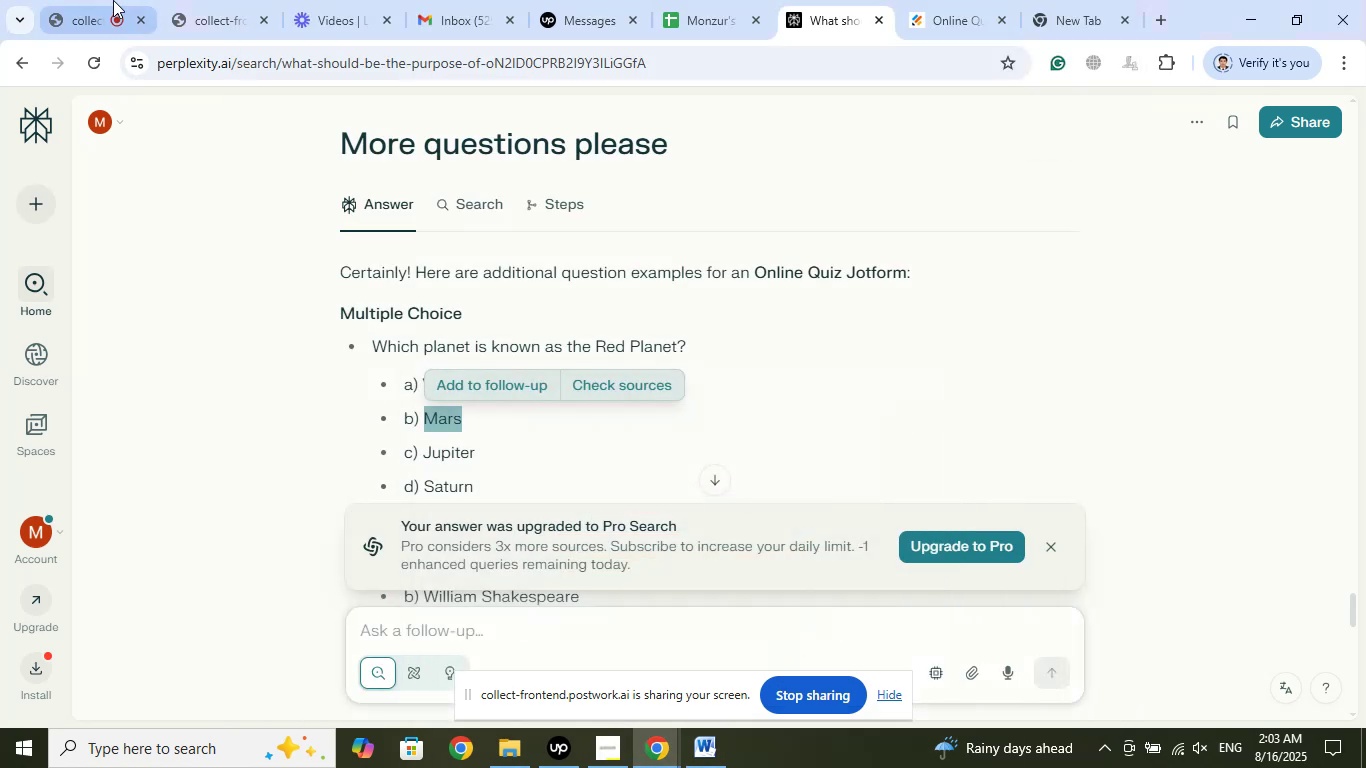 
left_click([113, 0])
 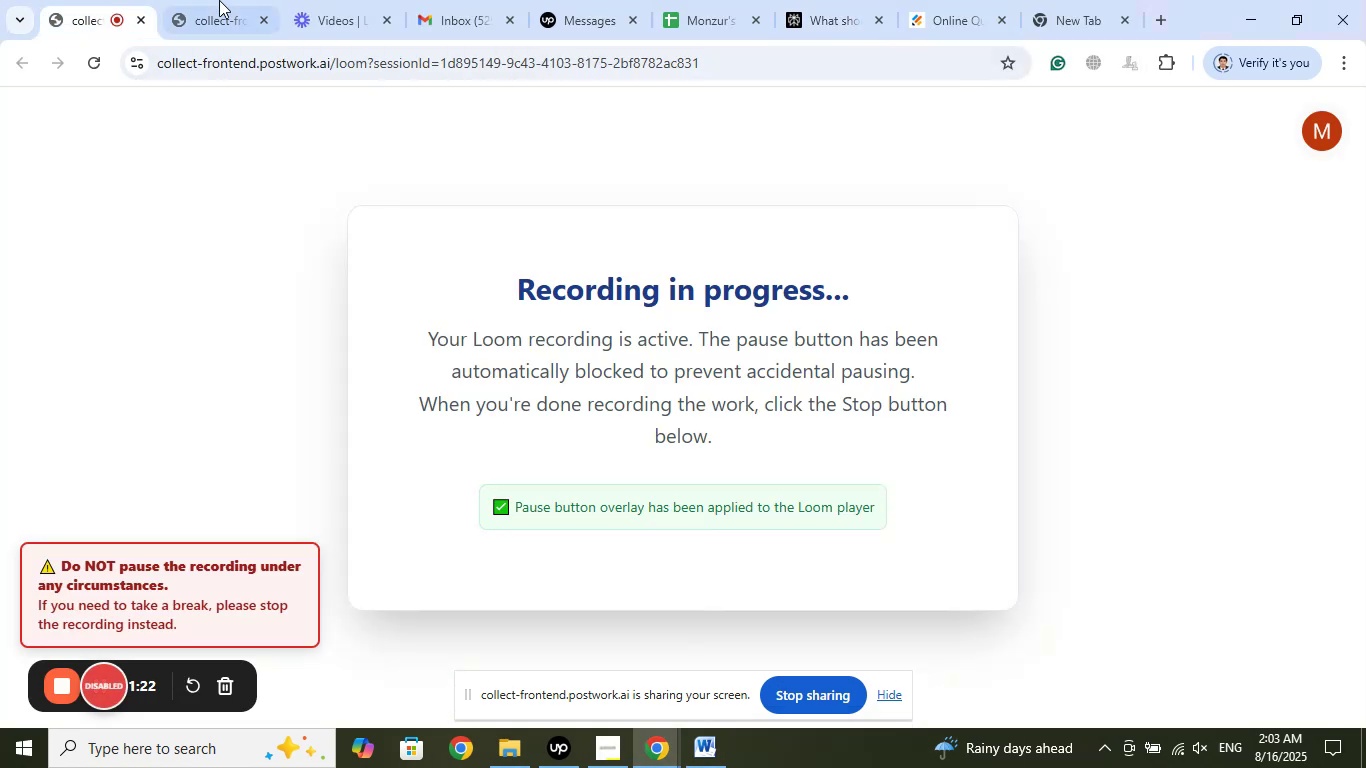 
left_click([220, 0])
 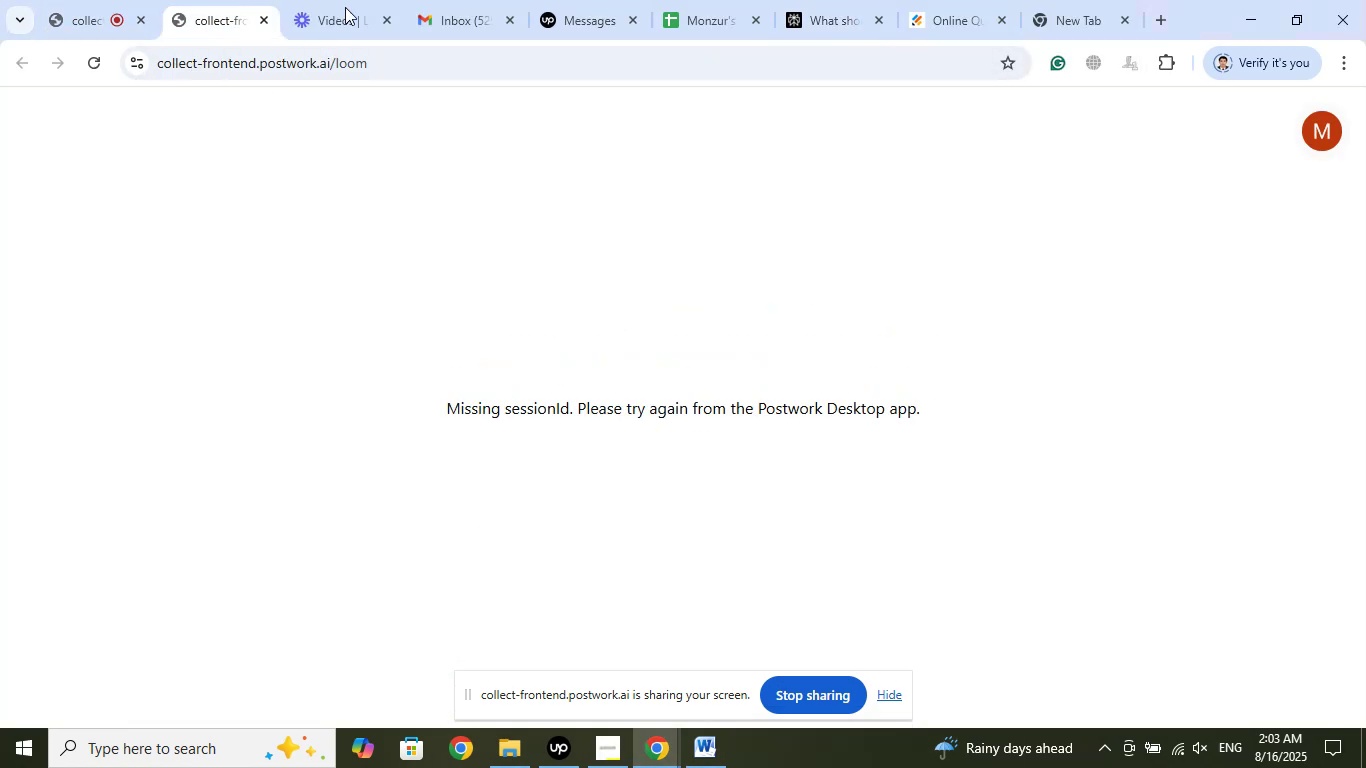 
left_click([348, 0])
 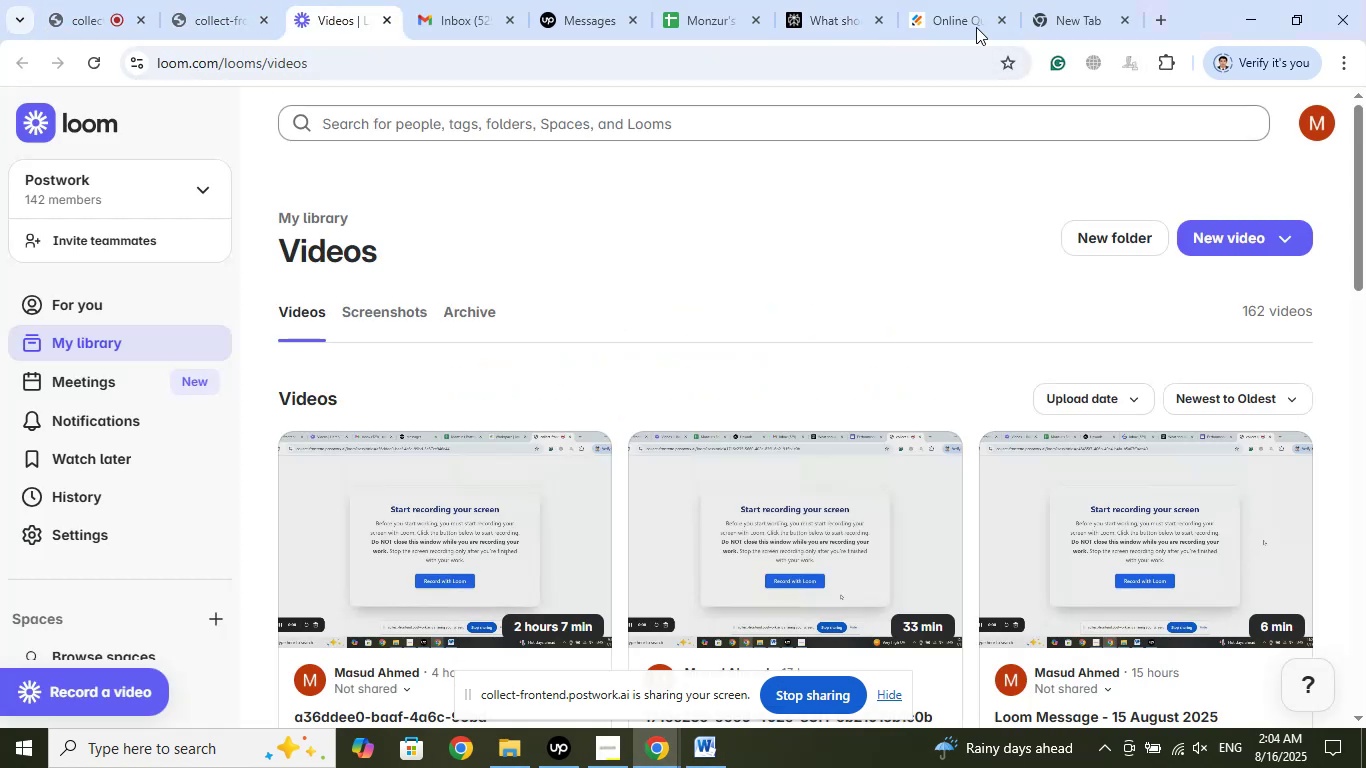 
left_click([970, 0])
 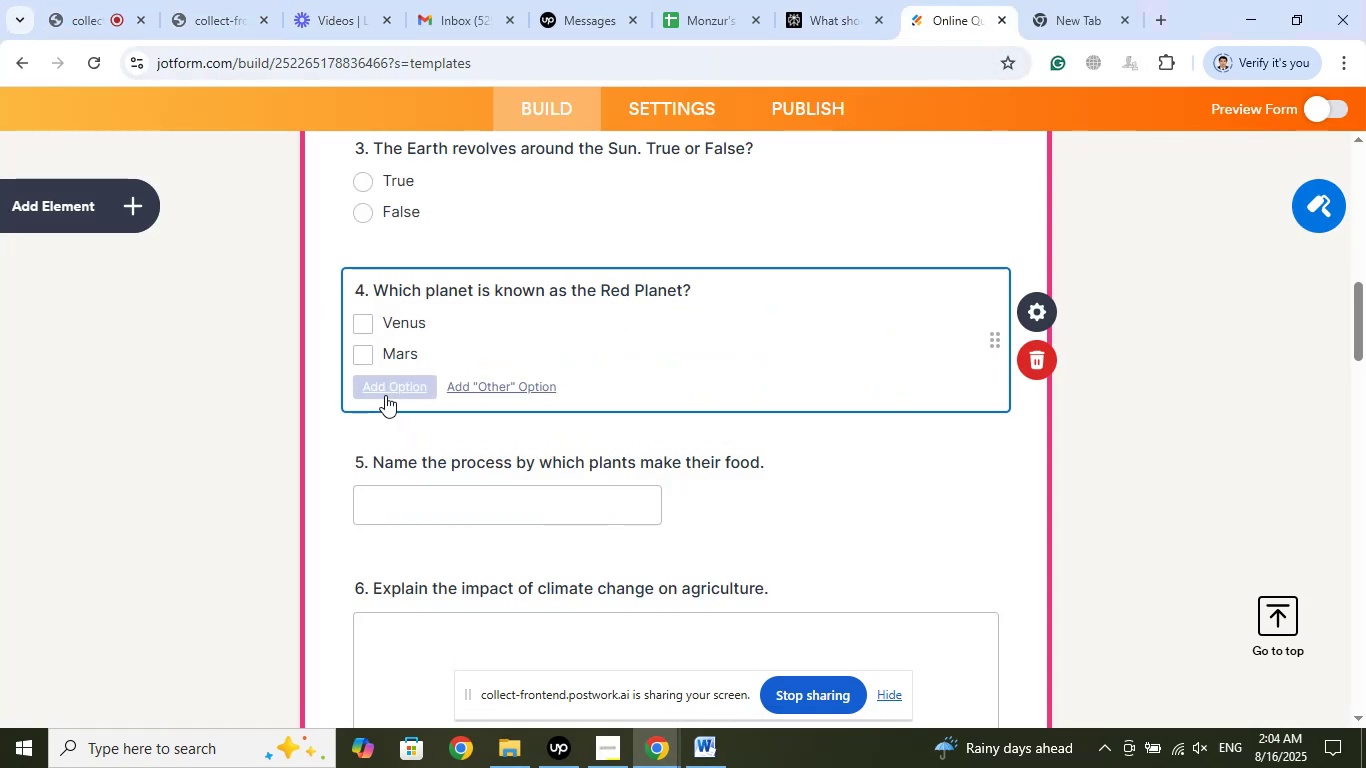 
left_click([387, 395])
 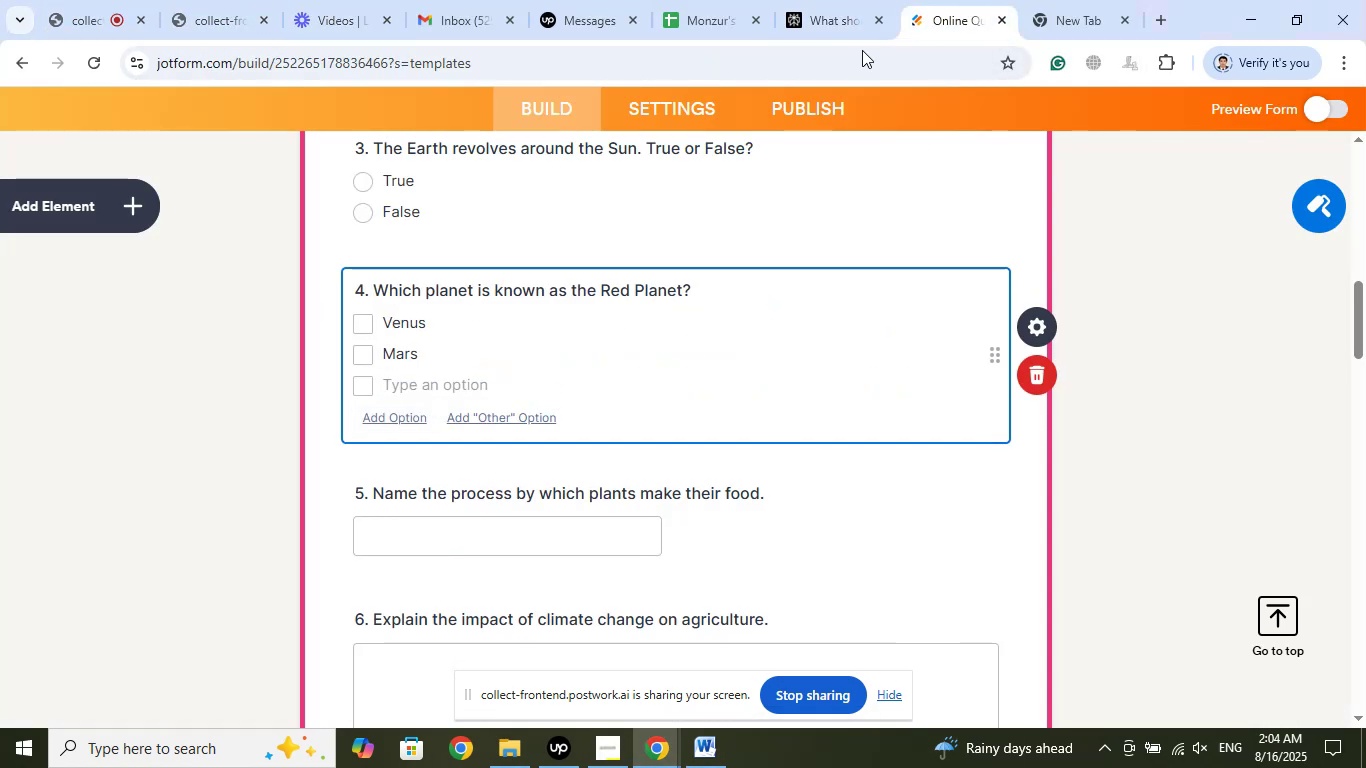 
left_click([843, 0])
 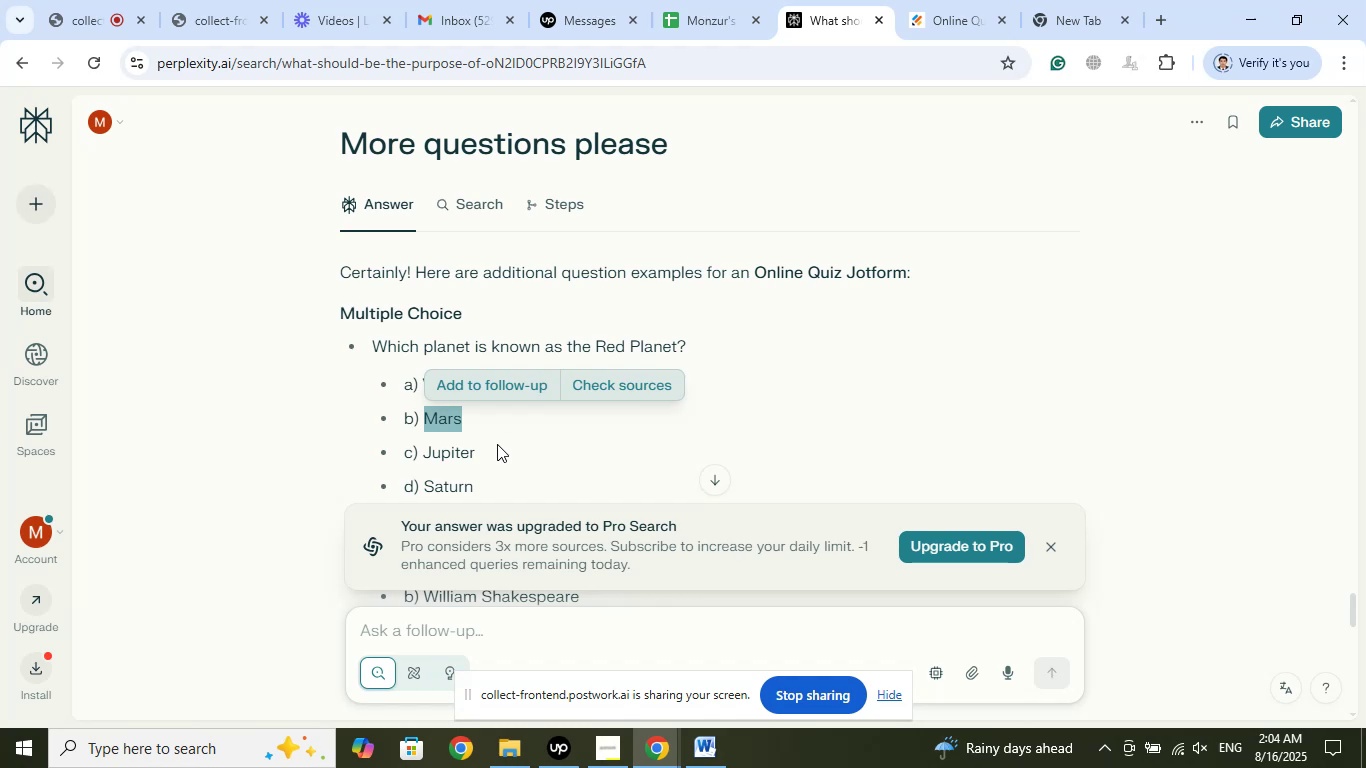 
left_click_drag(start_coordinate=[476, 452], to_coordinate=[427, 449])
 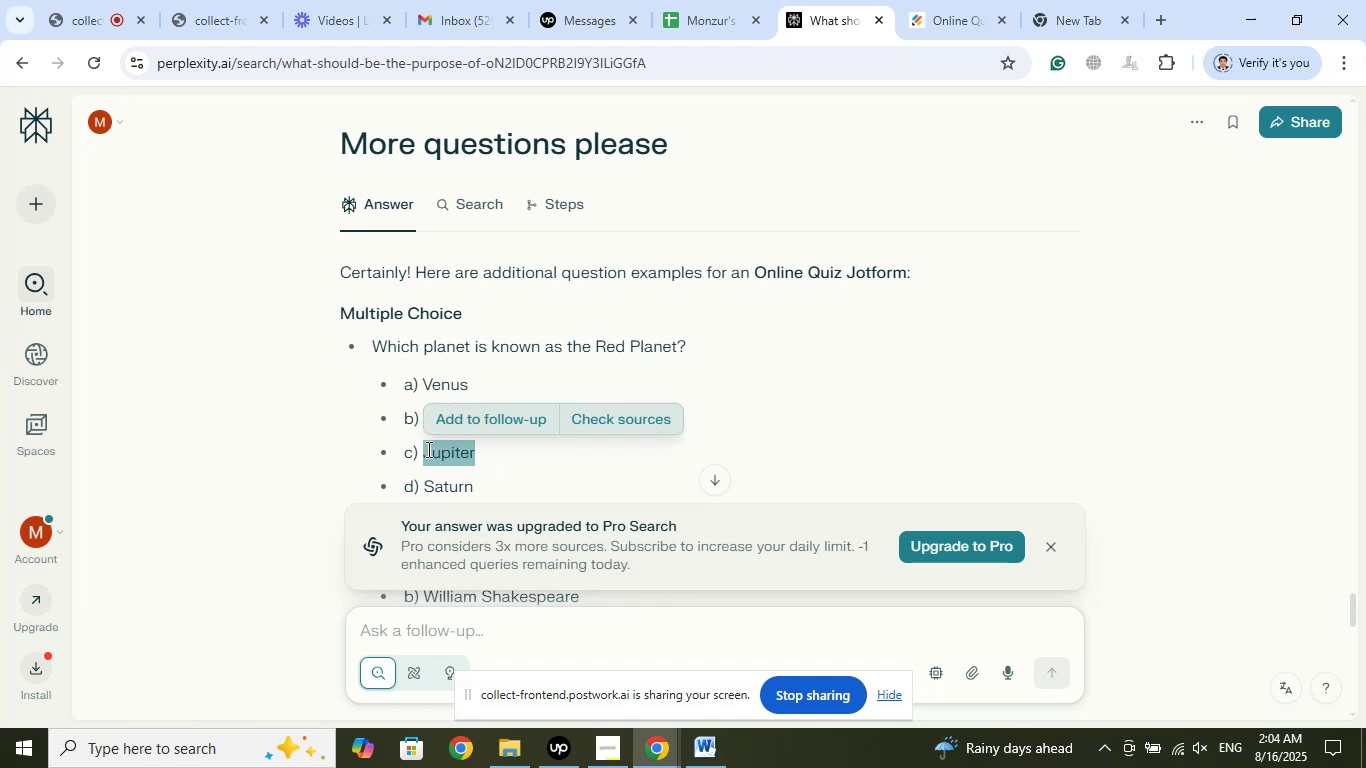 
right_click([427, 449])
 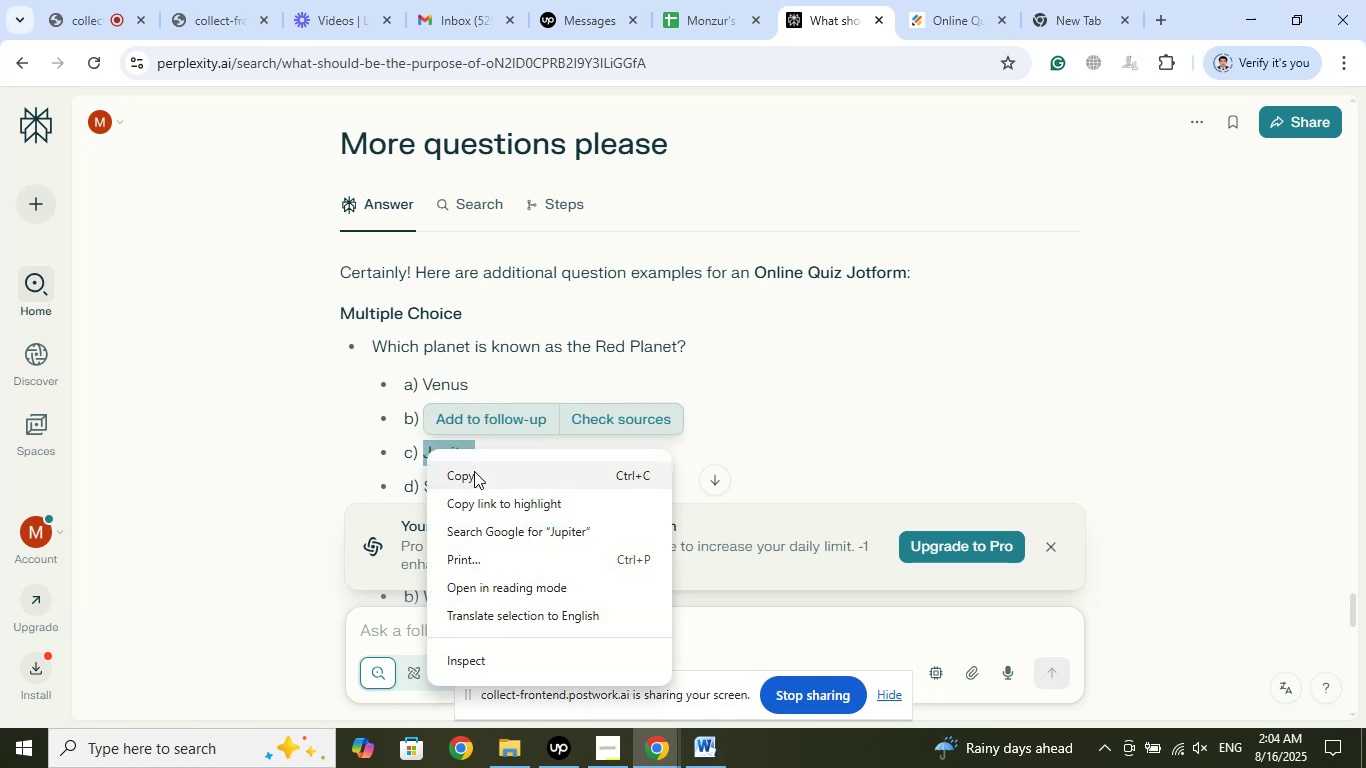 
left_click([474, 471])
 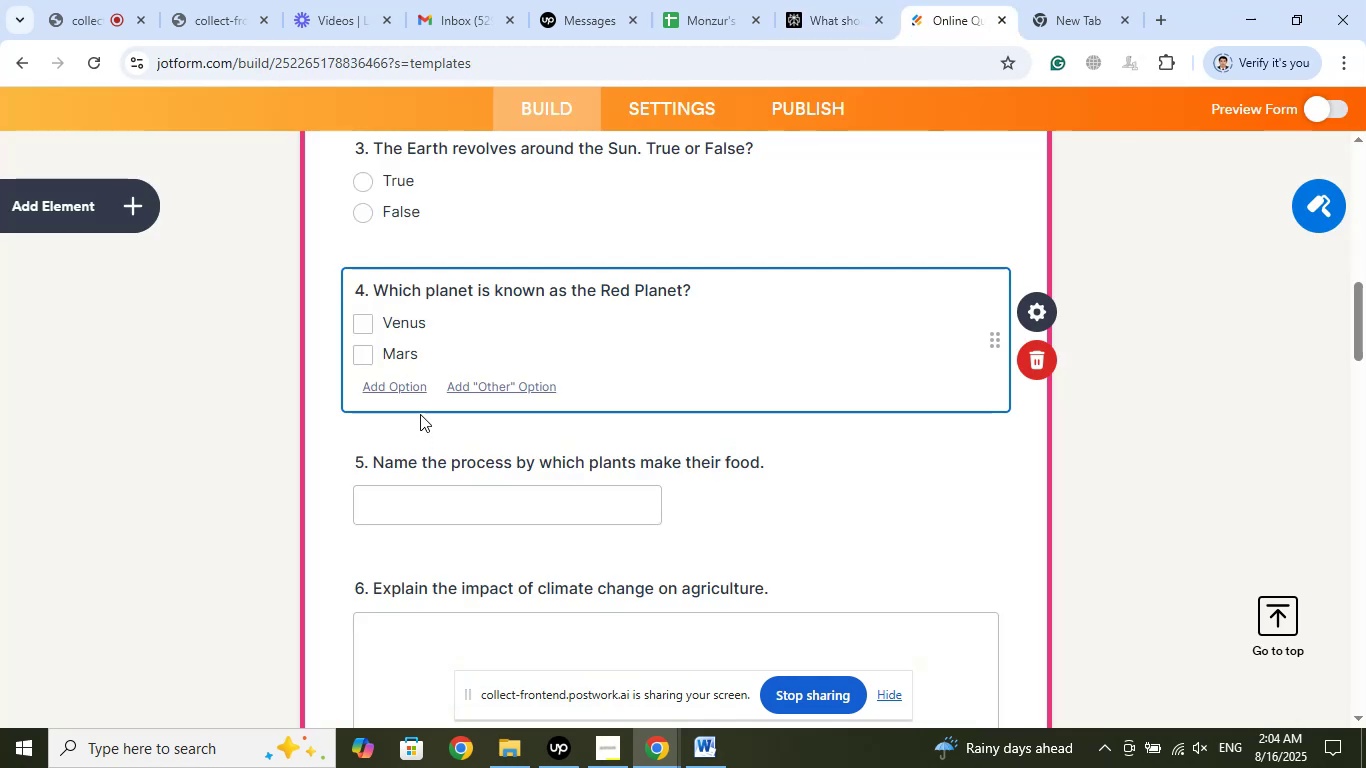 
left_click([403, 394])
 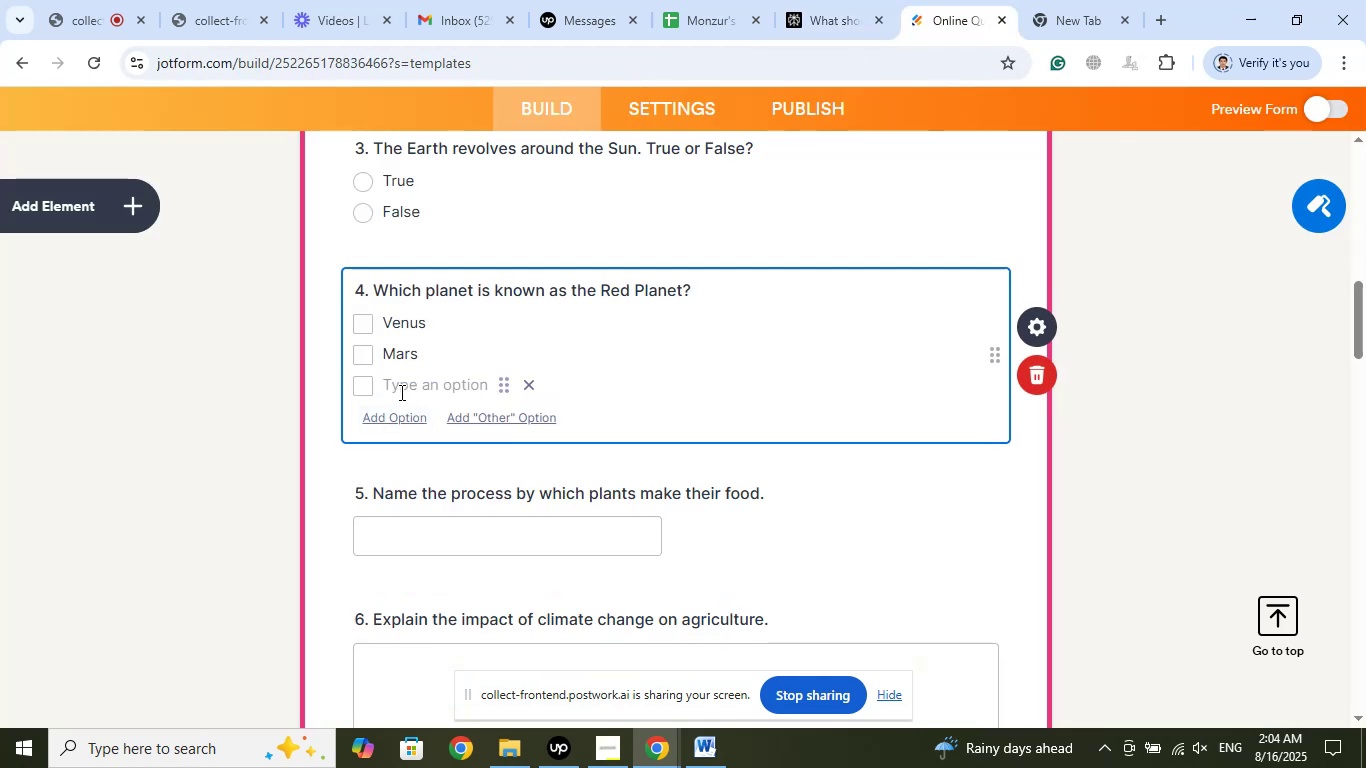 
right_click([408, 384])
 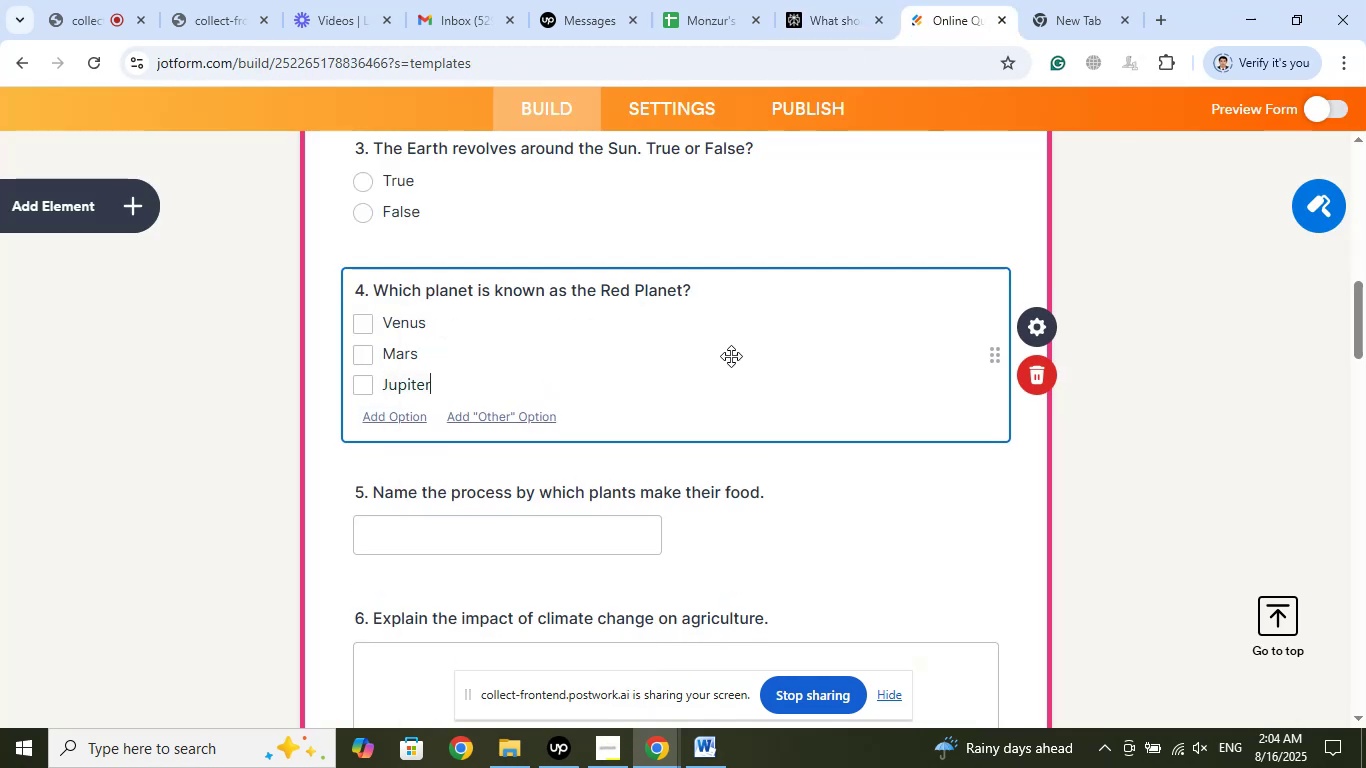 
left_click([849, 0])
 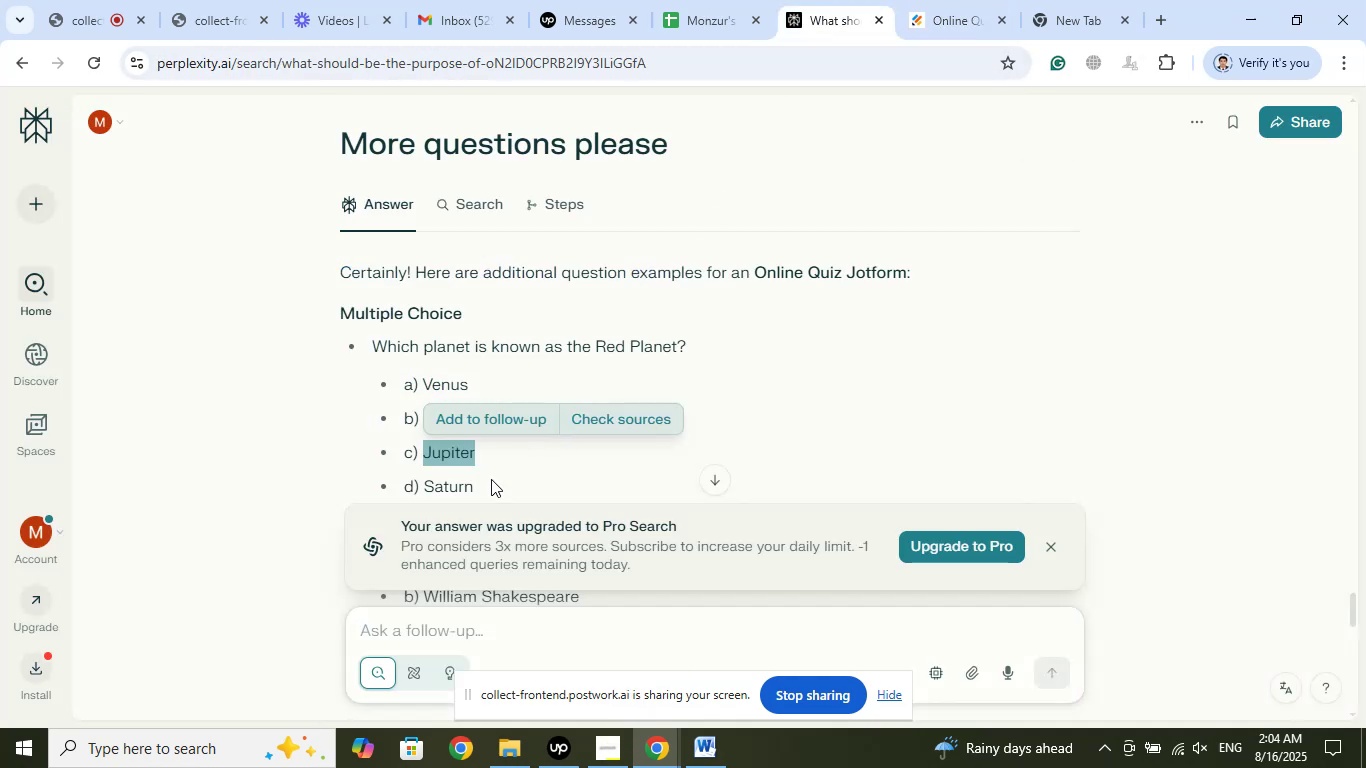 
left_click_drag(start_coordinate=[485, 488], to_coordinate=[433, 480])
 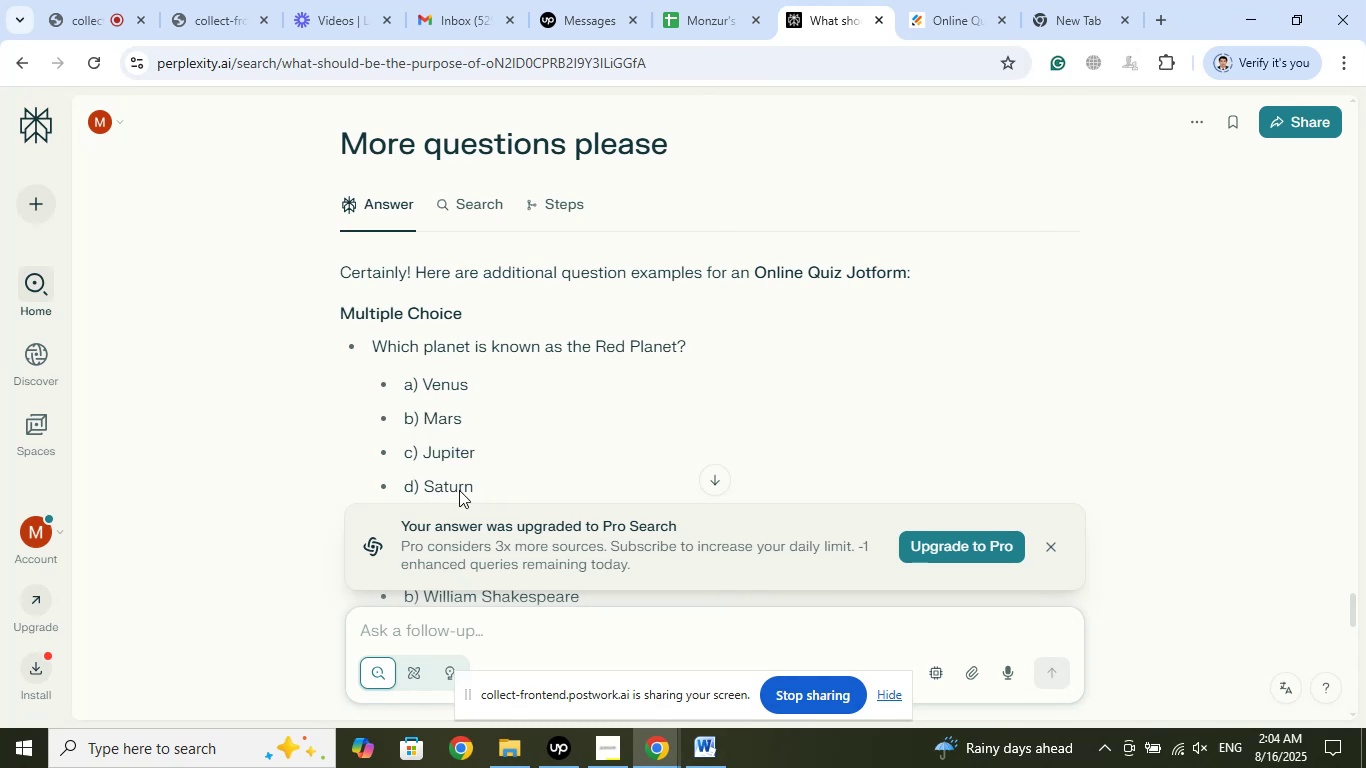 
left_click([459, 490])
 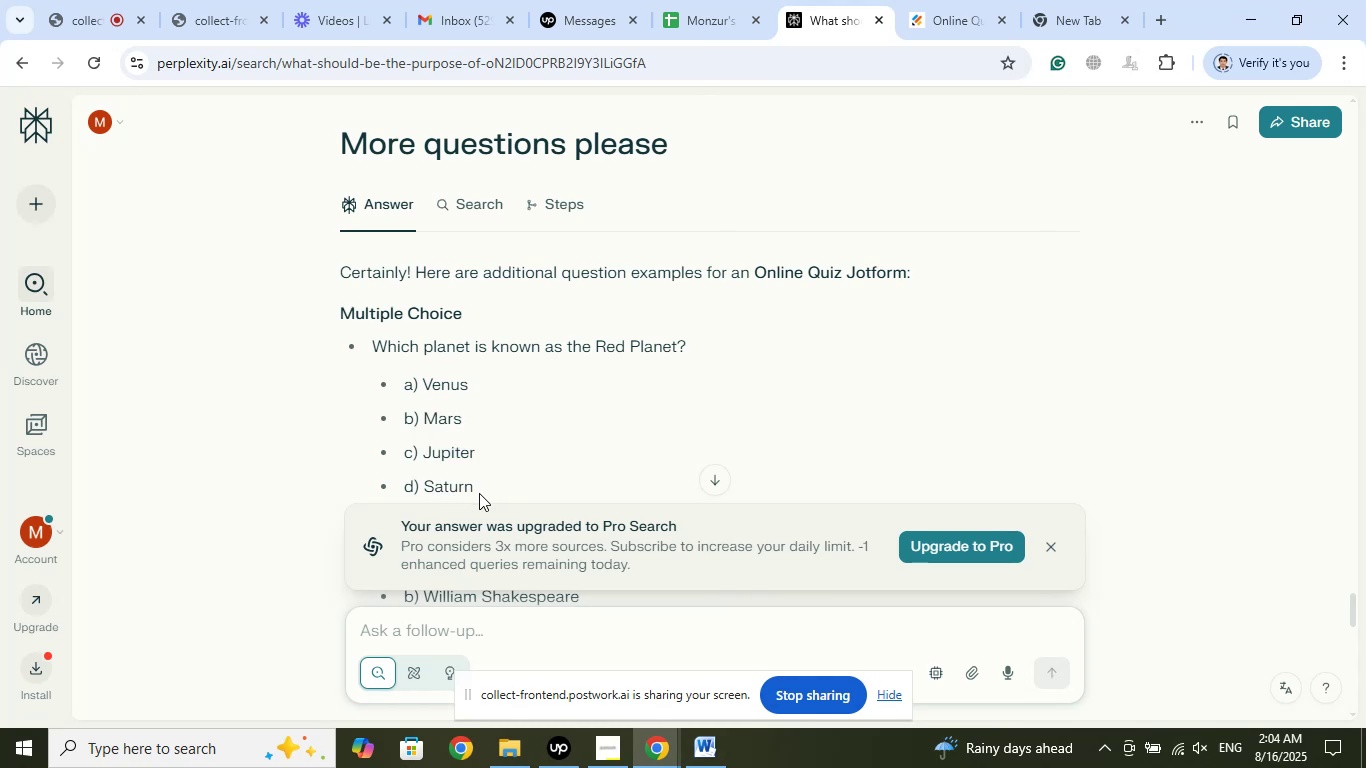 
left_click_drag(start_coordinate=[475, 492], to_coordinate=[424, 487])
 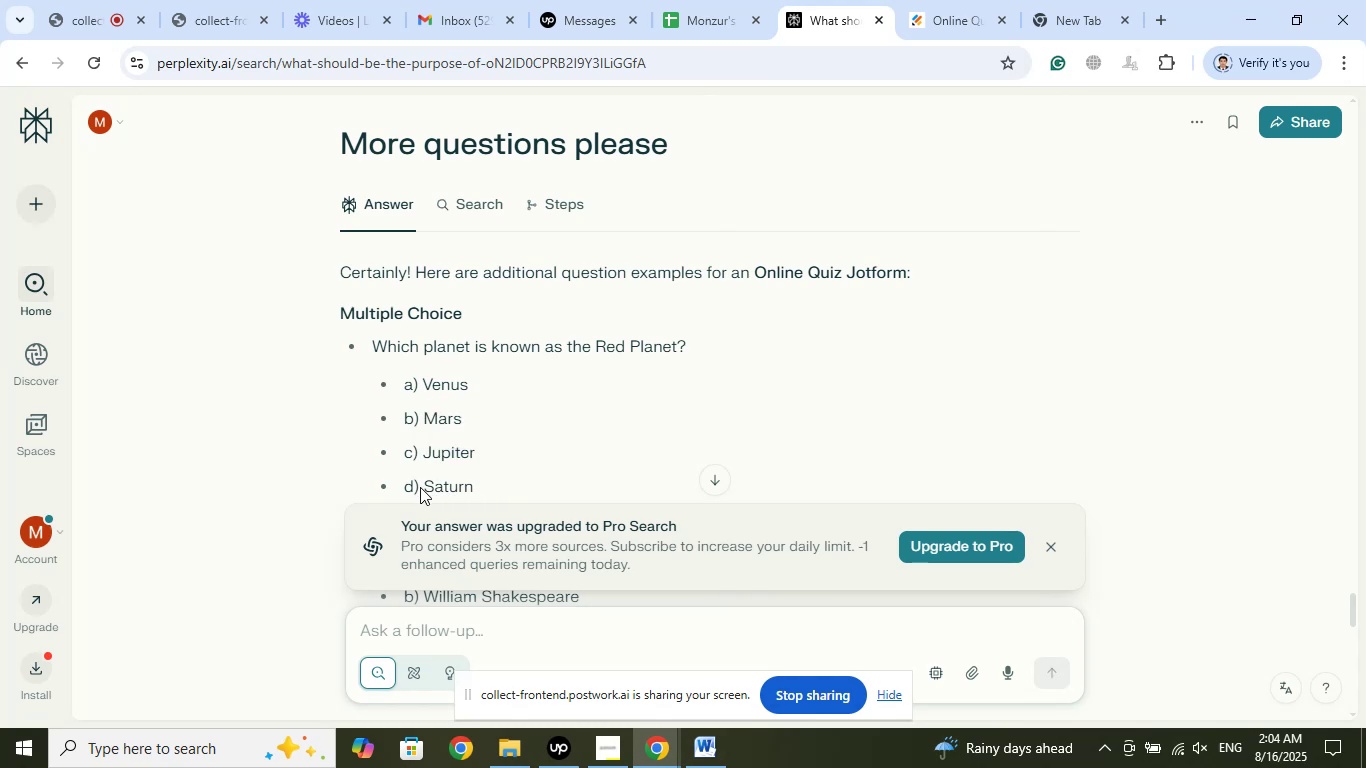 
left_click_drag(start_coordinate=[420, 487], to_coordinate=[455, 488])
 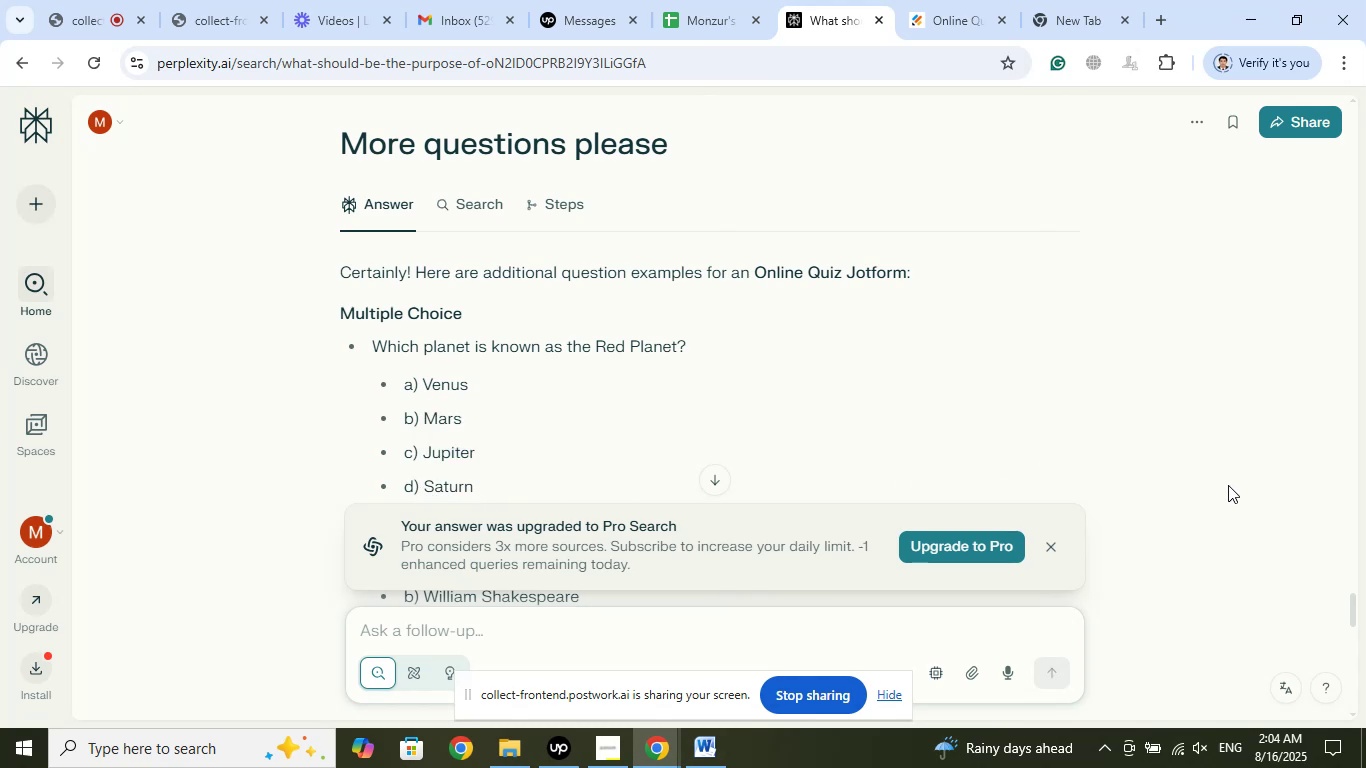 
left_click([1235, 489])
 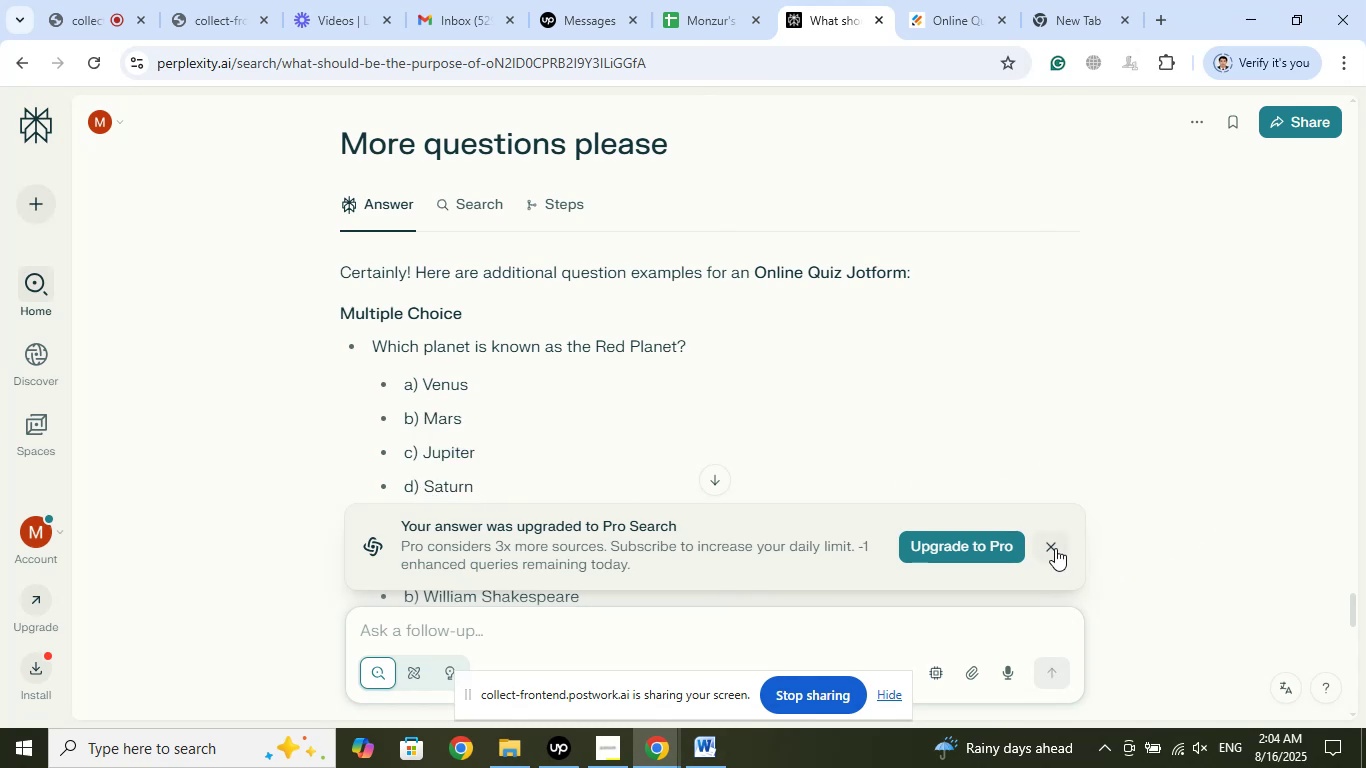 
left_click([1053, 545])
 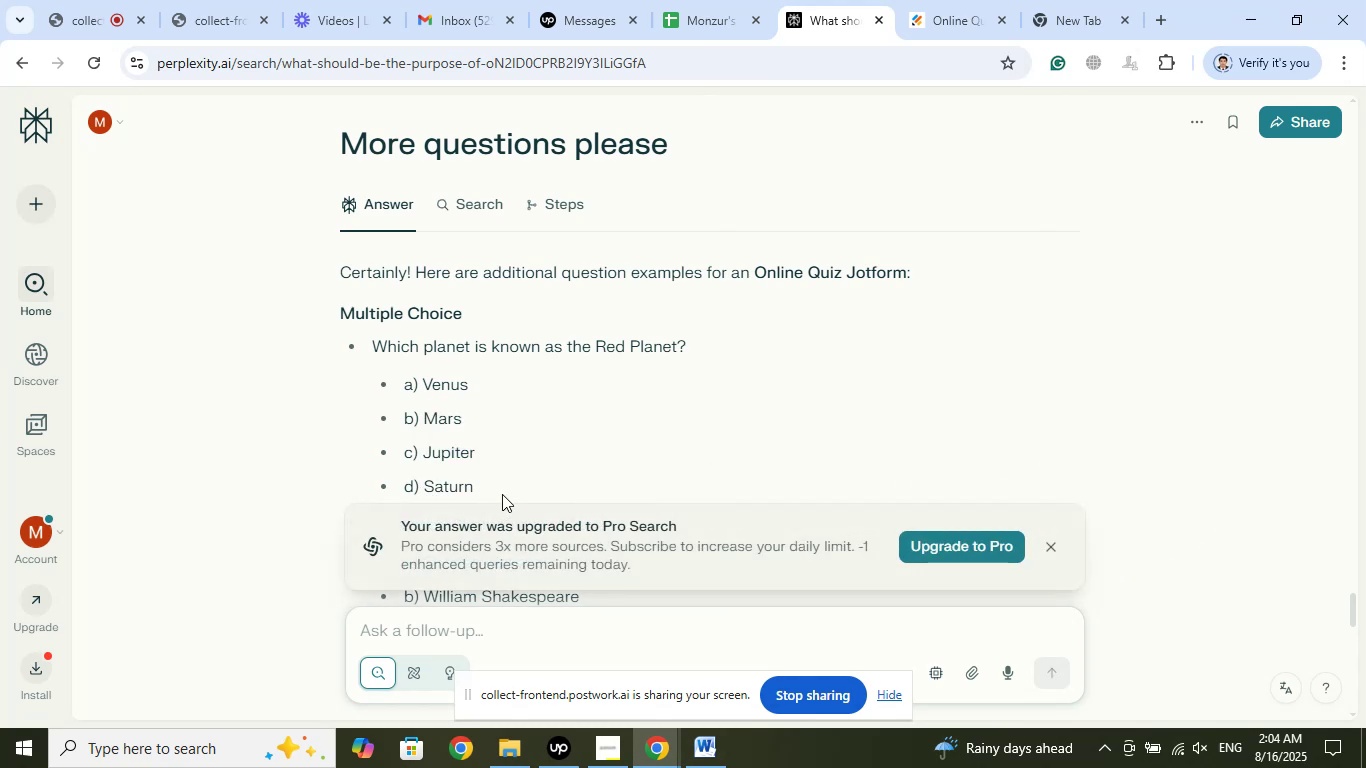 
left_click_drag(start_coordinate=[497, 488], to_coordinate=[427, 486])
 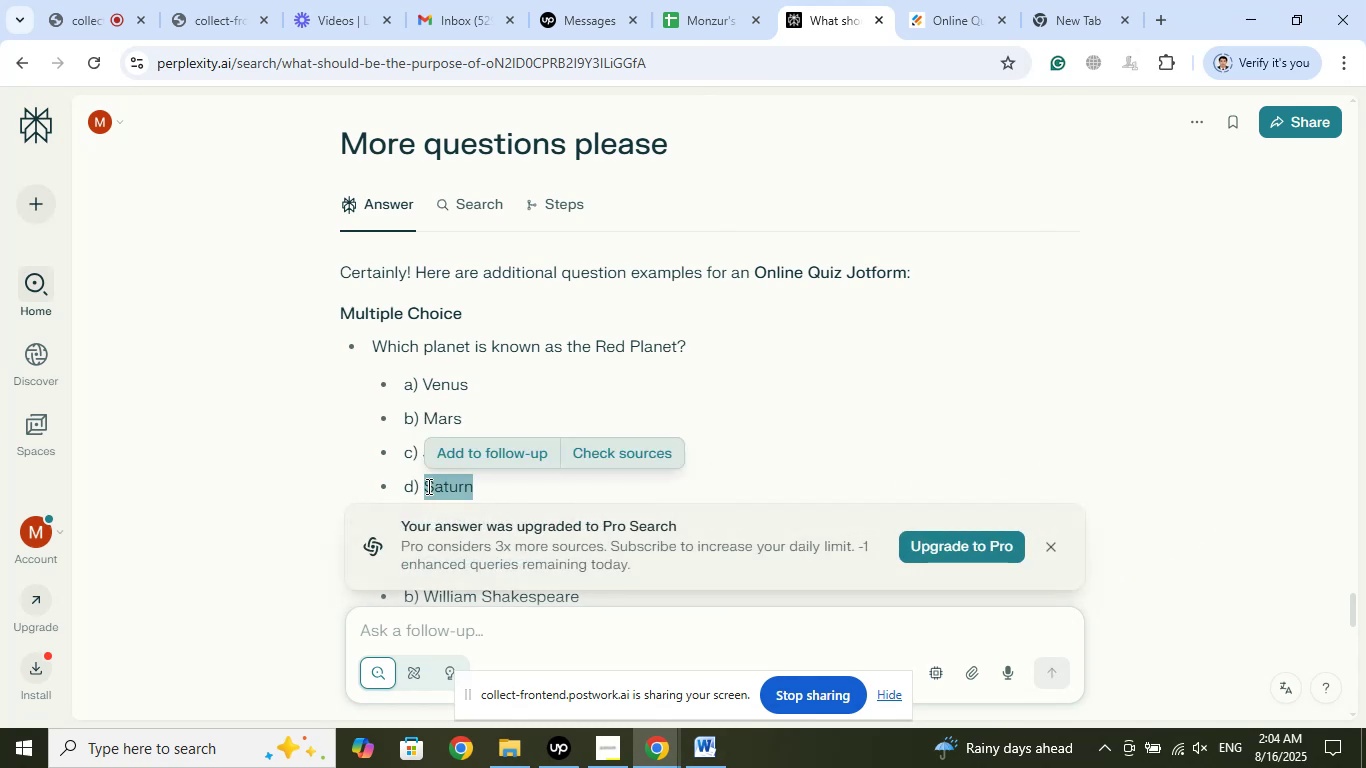 
right_click([427, 486])
 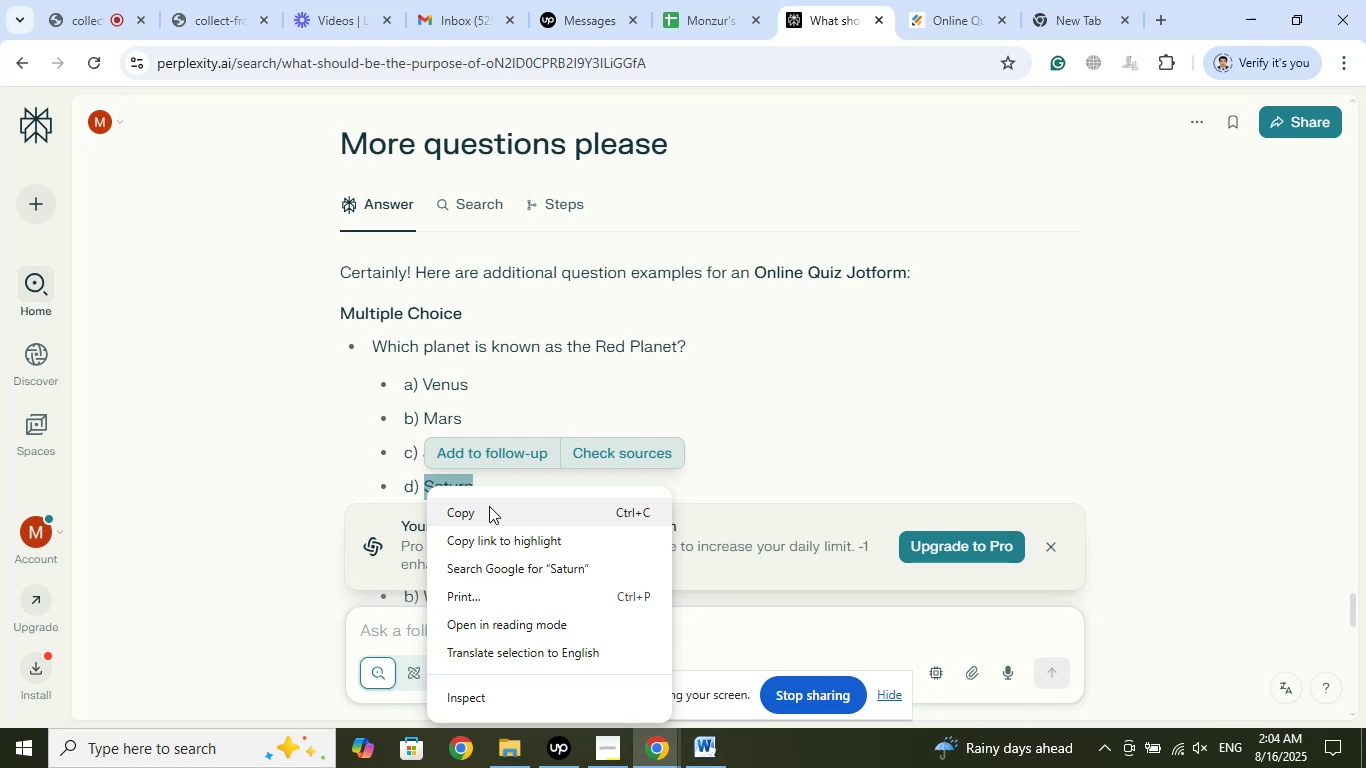 
left_click([489, 509])
 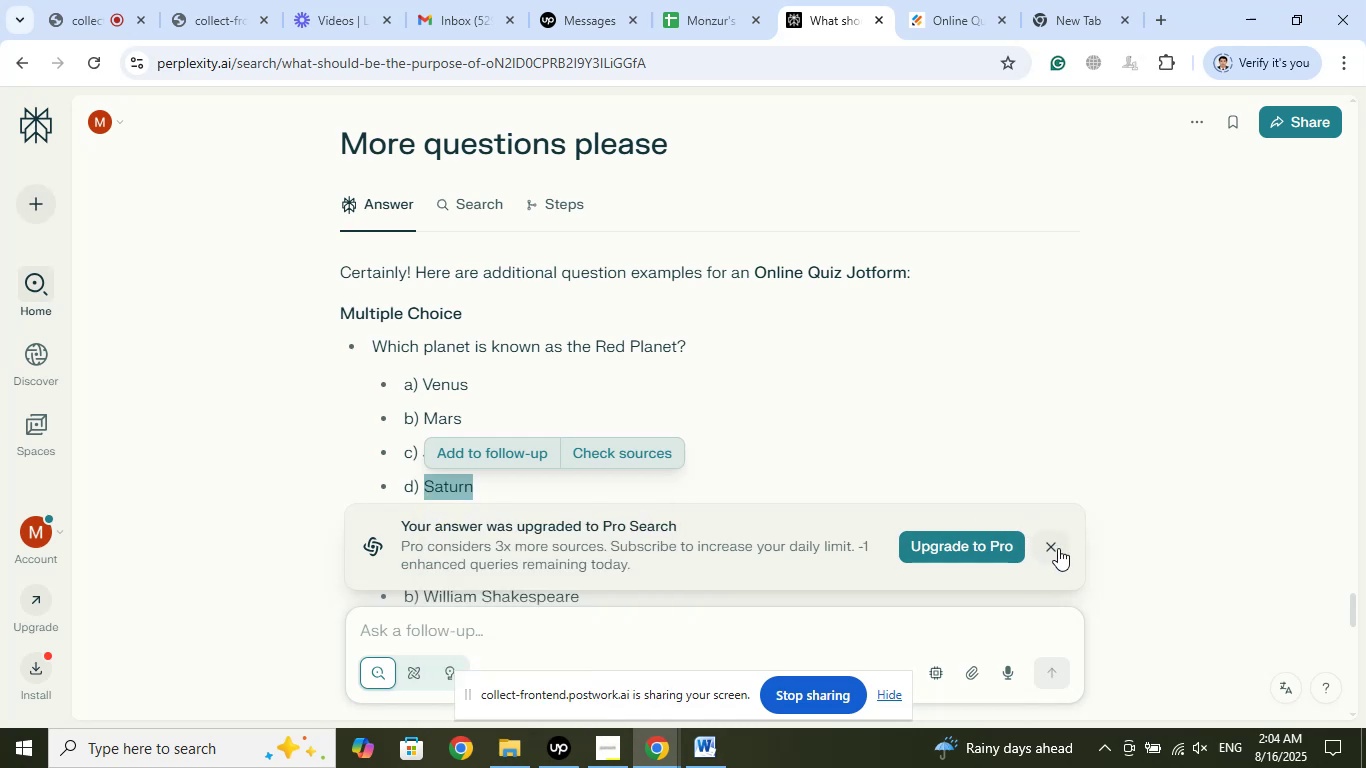 
left_click([1058, 548])
 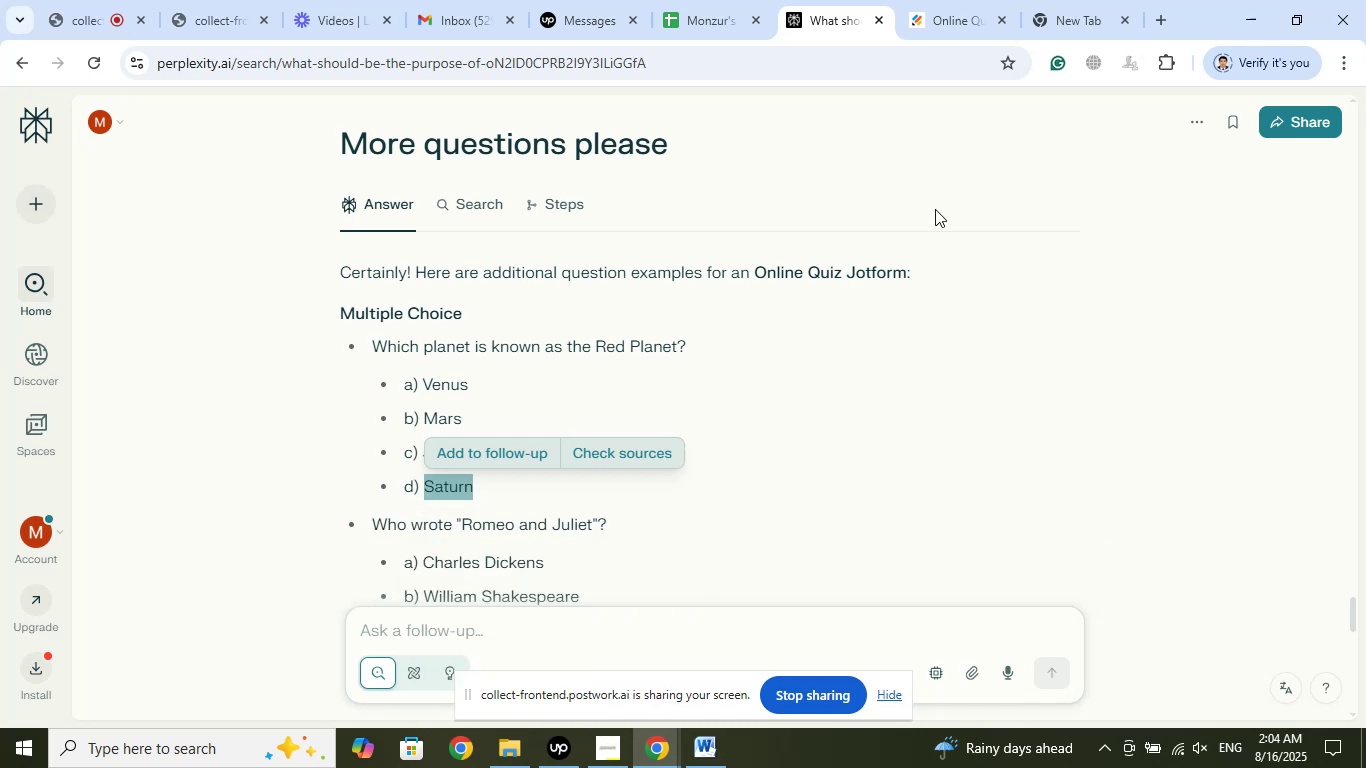 
left_click([961, 0])
 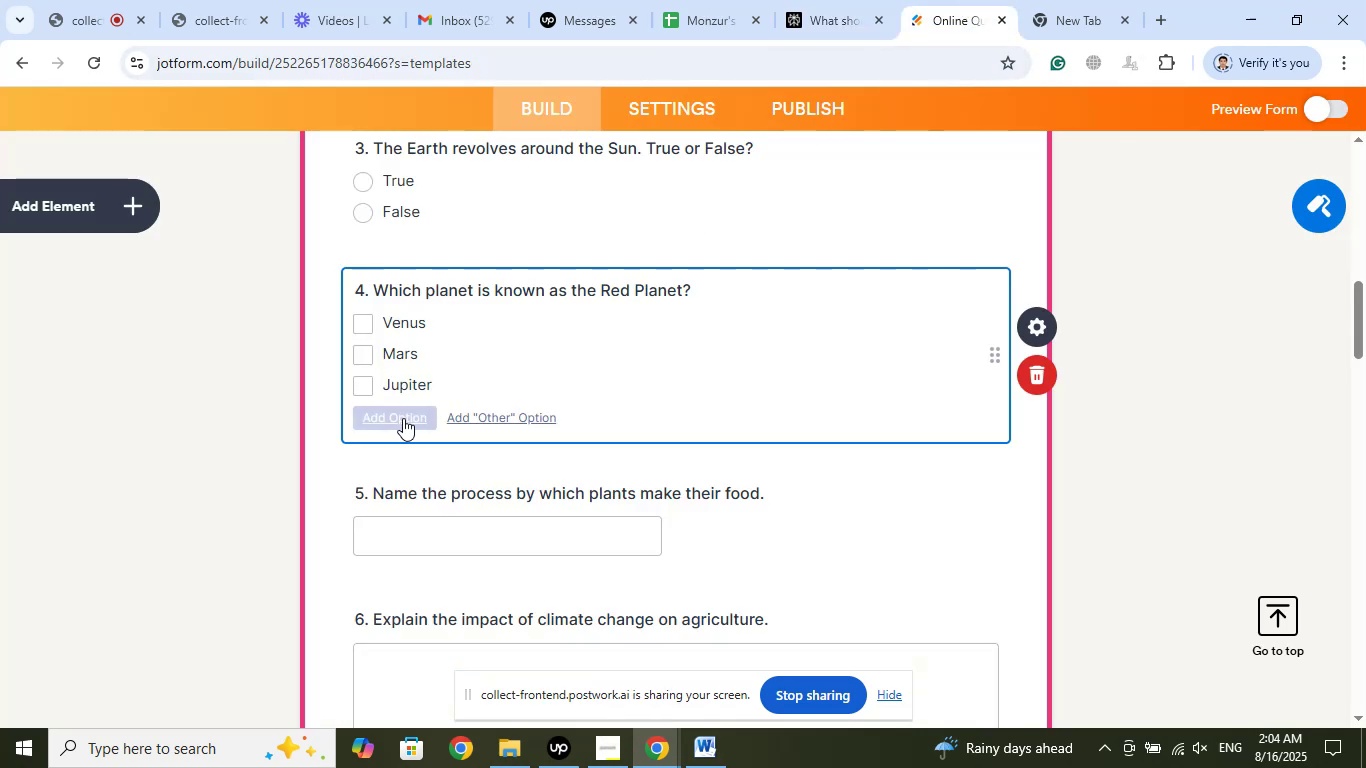 
left_click([403, 418])
 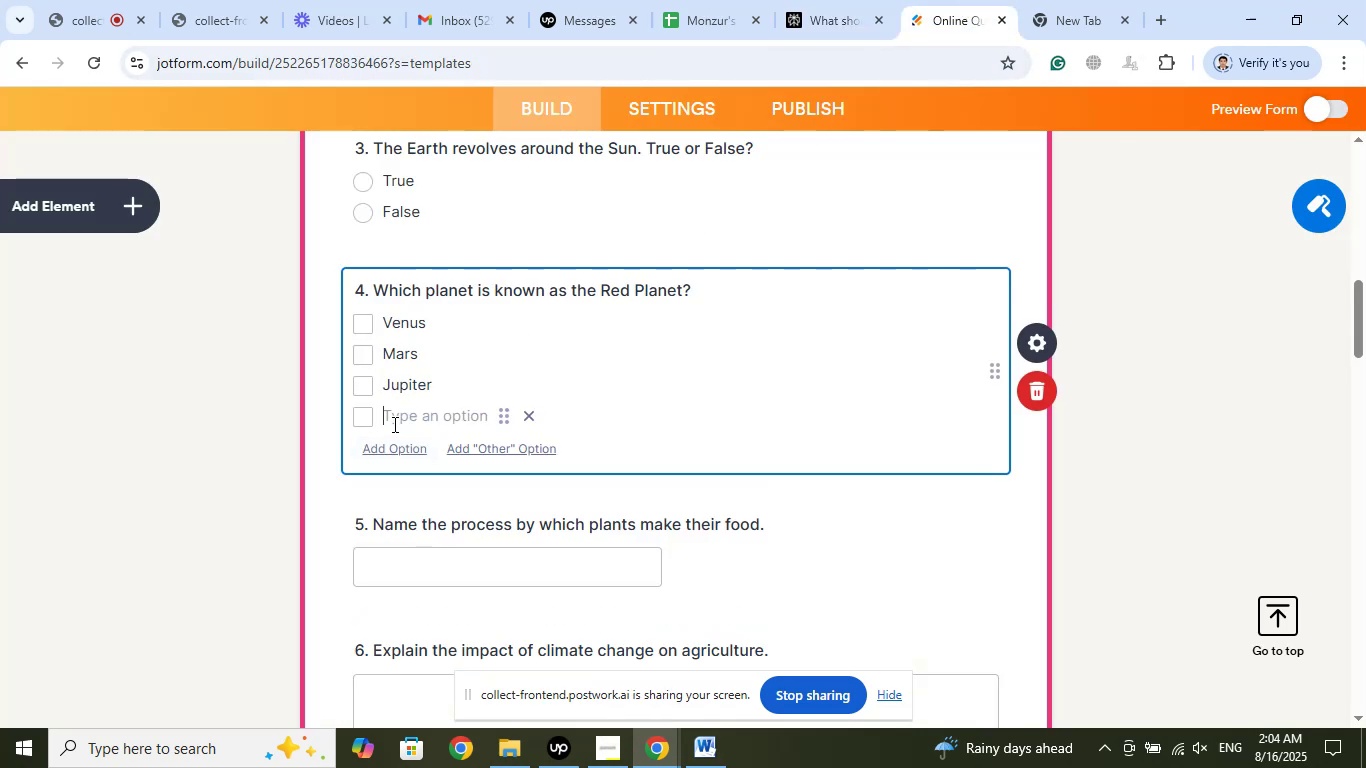 
right_click([394, 425])
 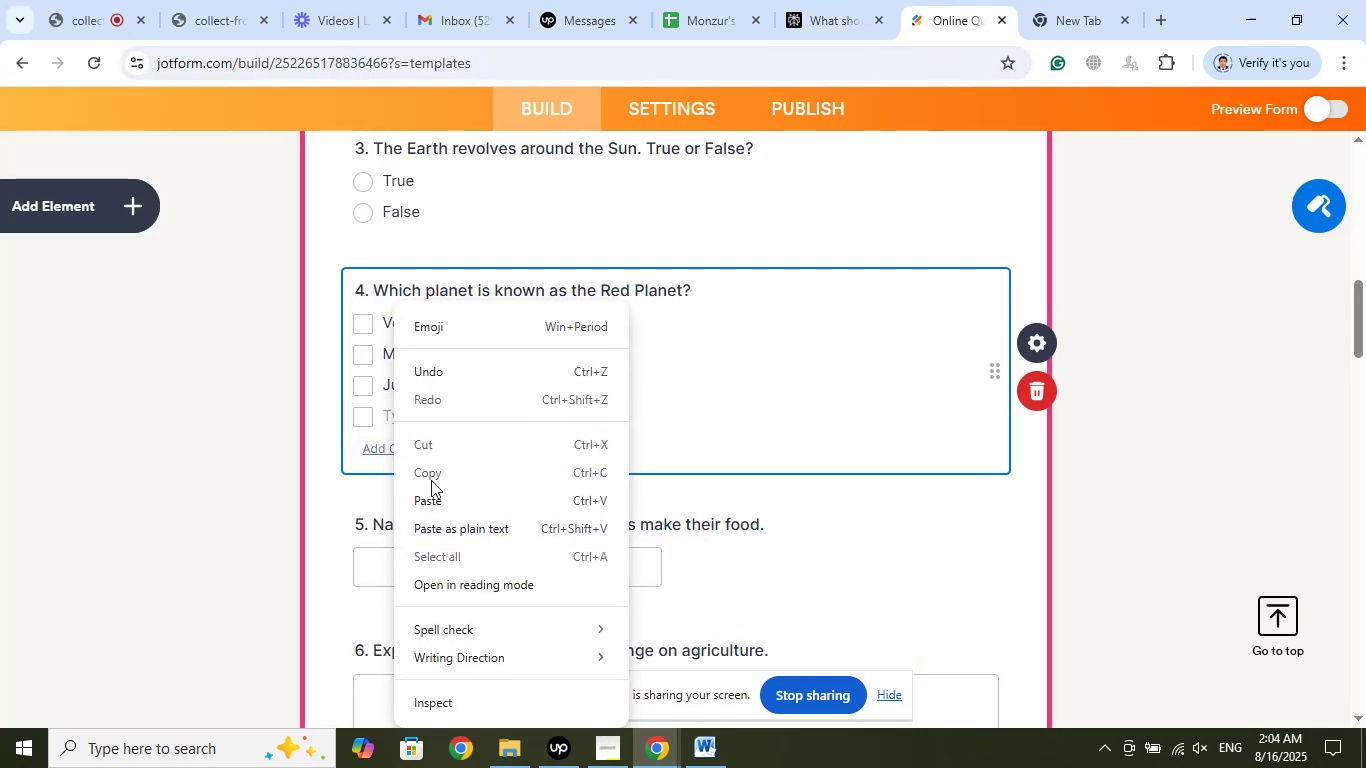 
left_click([436, 494])
 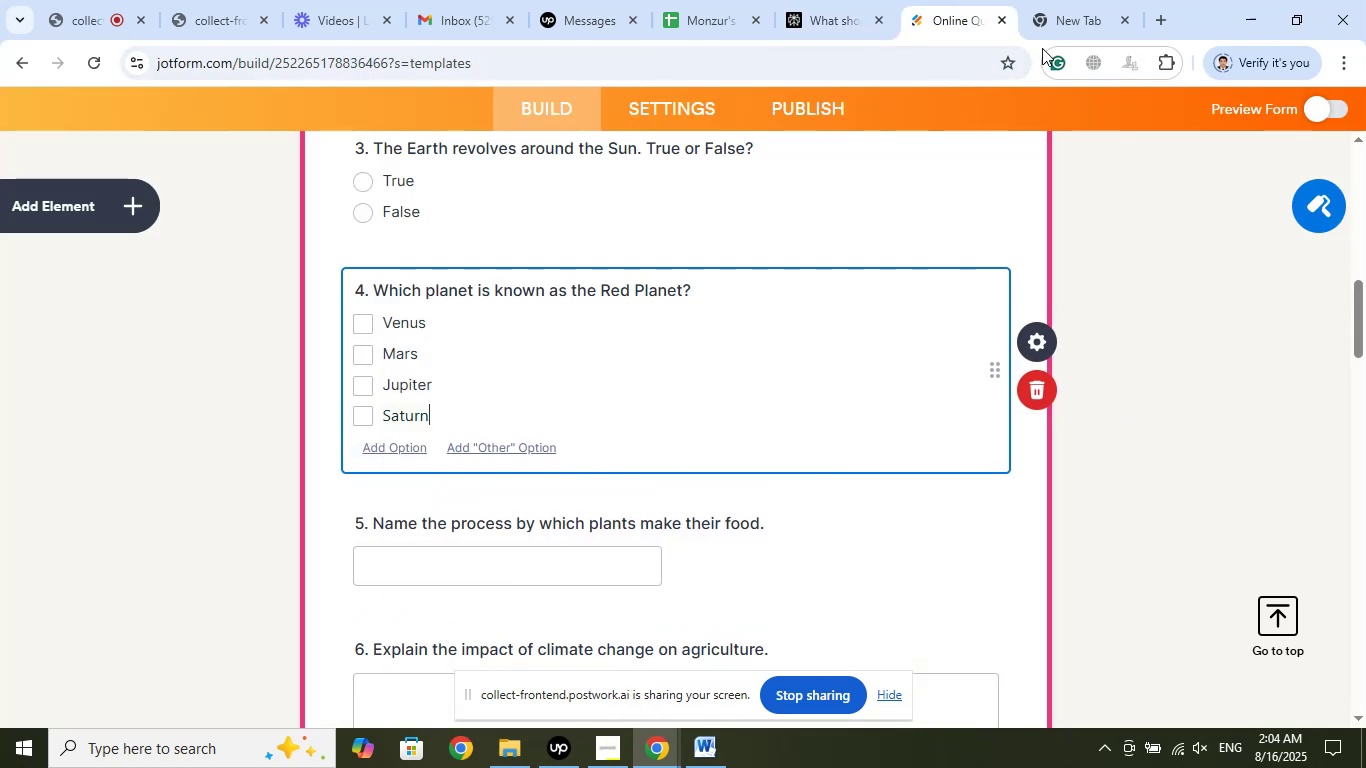 
left_click([852, 0])
 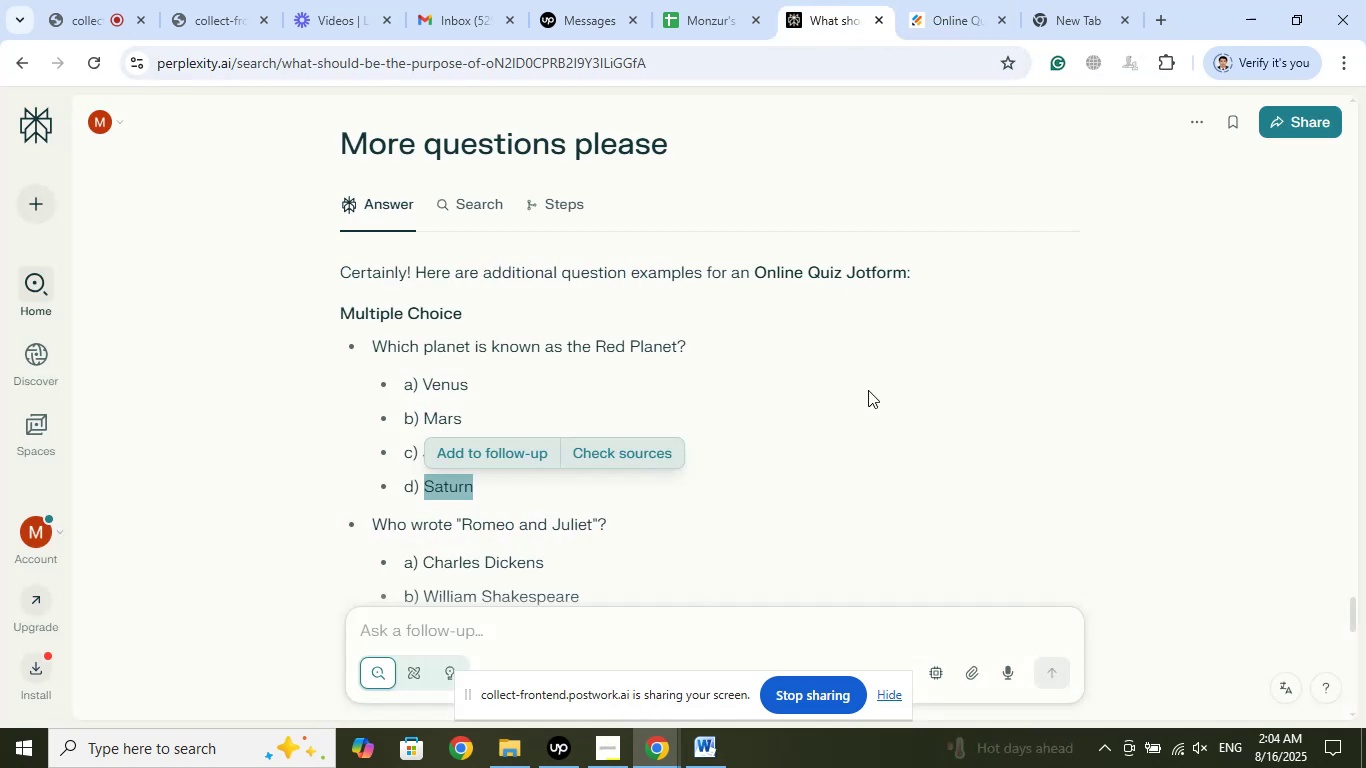 
scroll: coordinate [869, 391], scroll_direction: down, amount: 2.0
 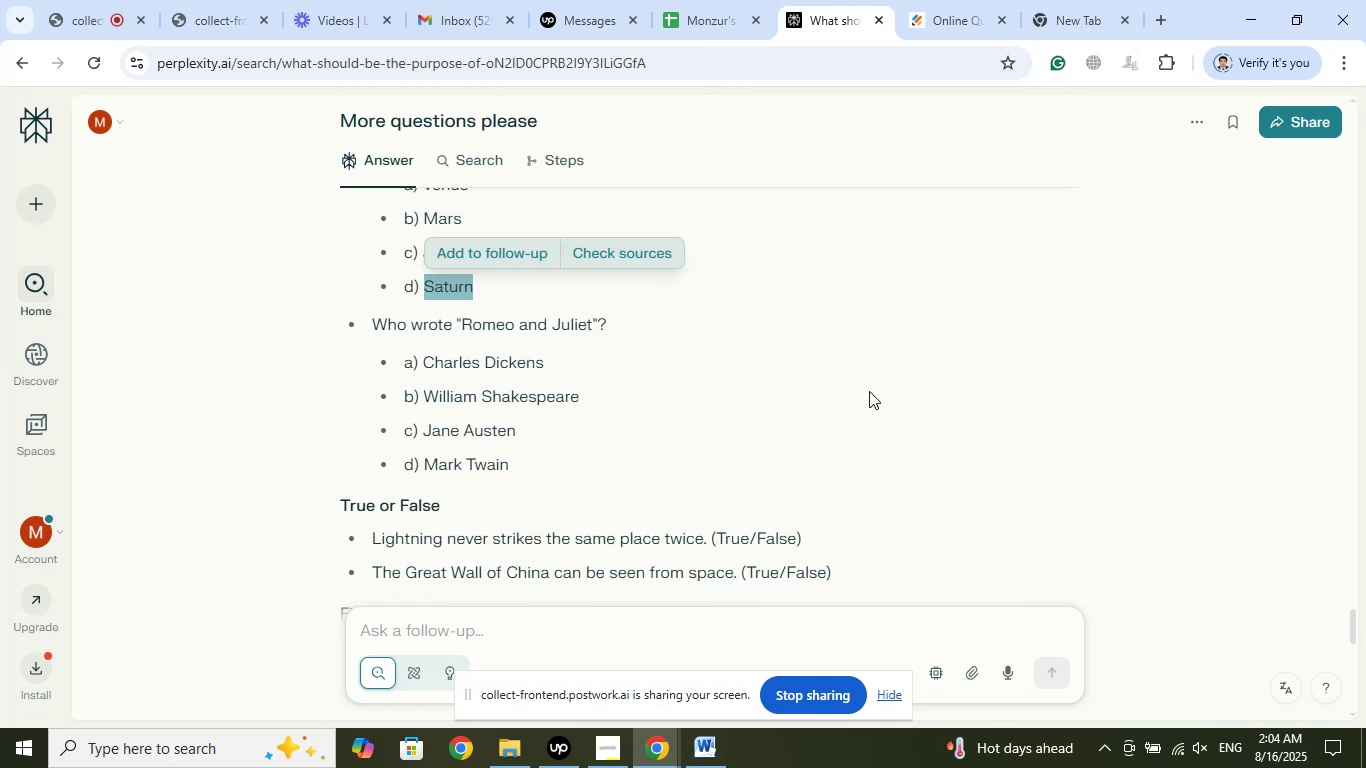 
wait(6.09)
 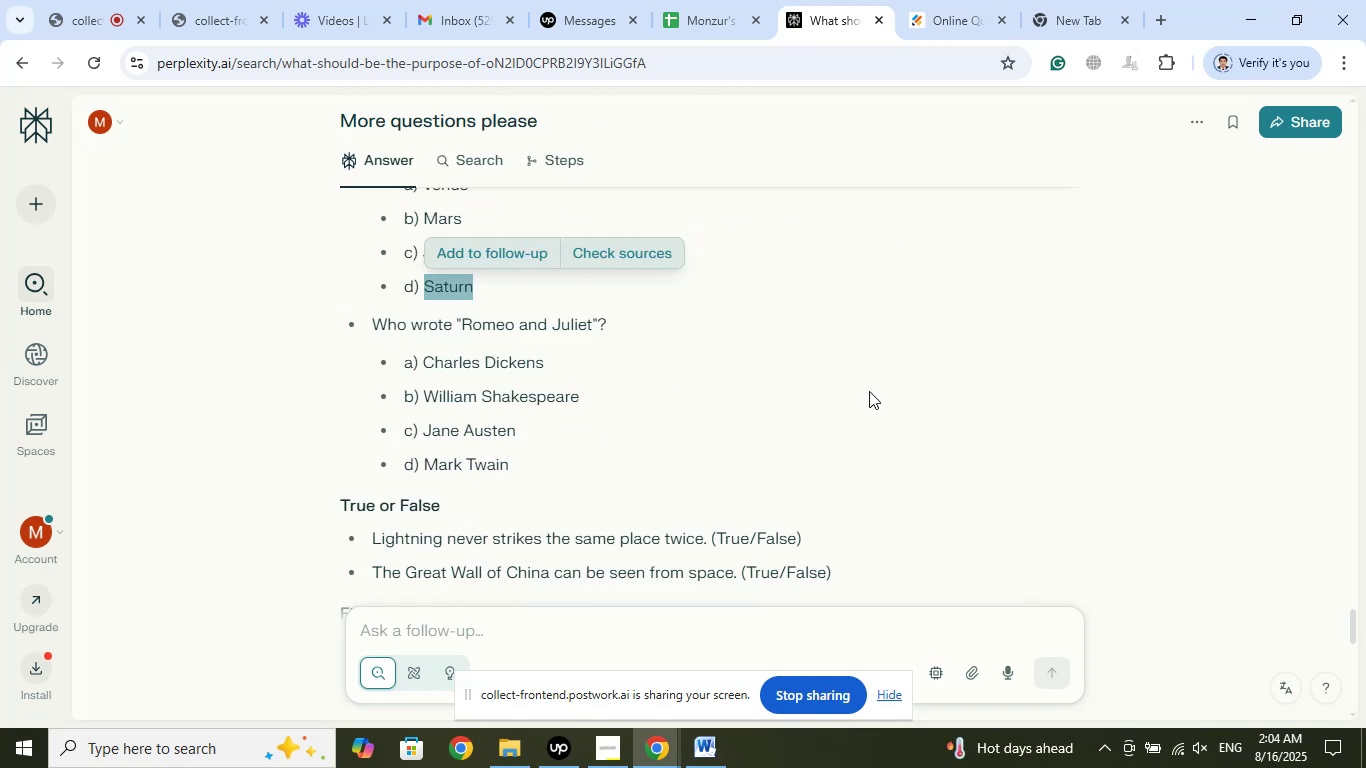 
left_click([961, 0])
 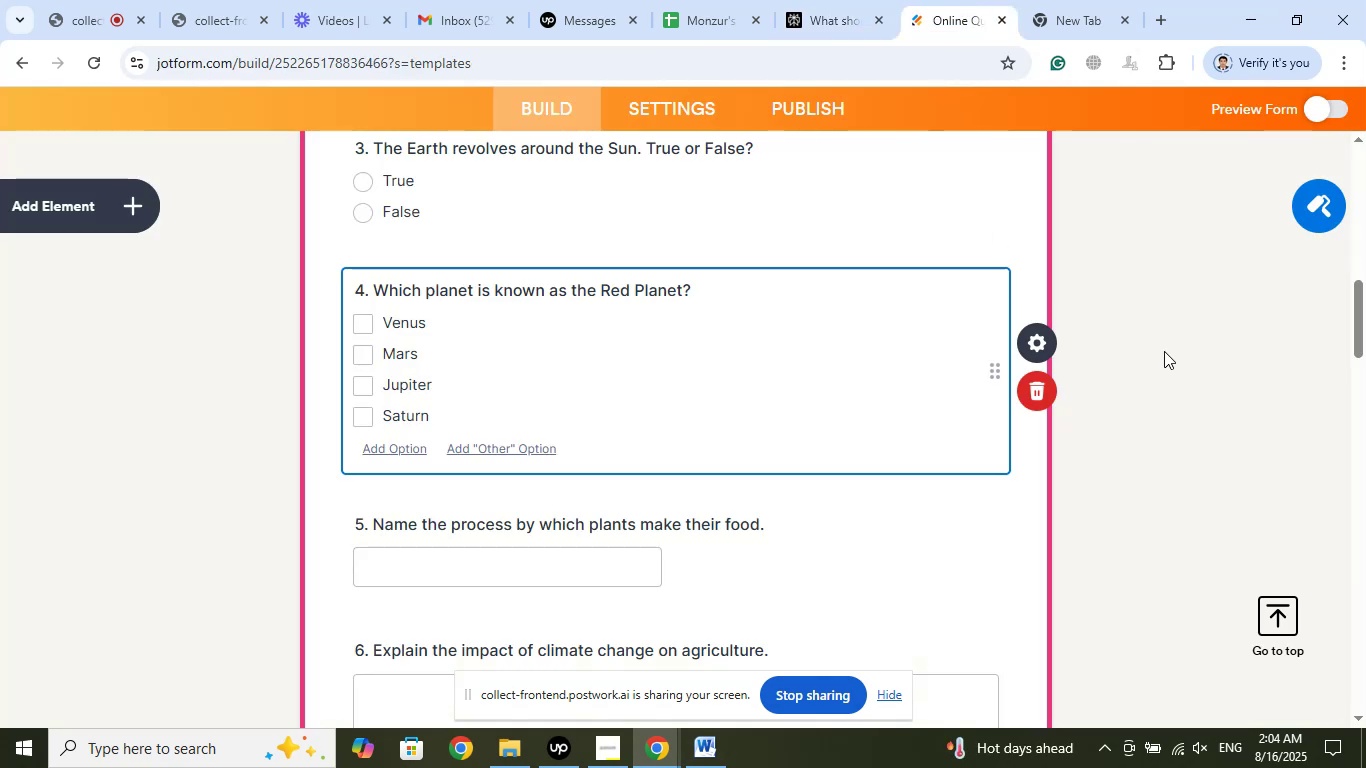 
left_click([1163, 353])
 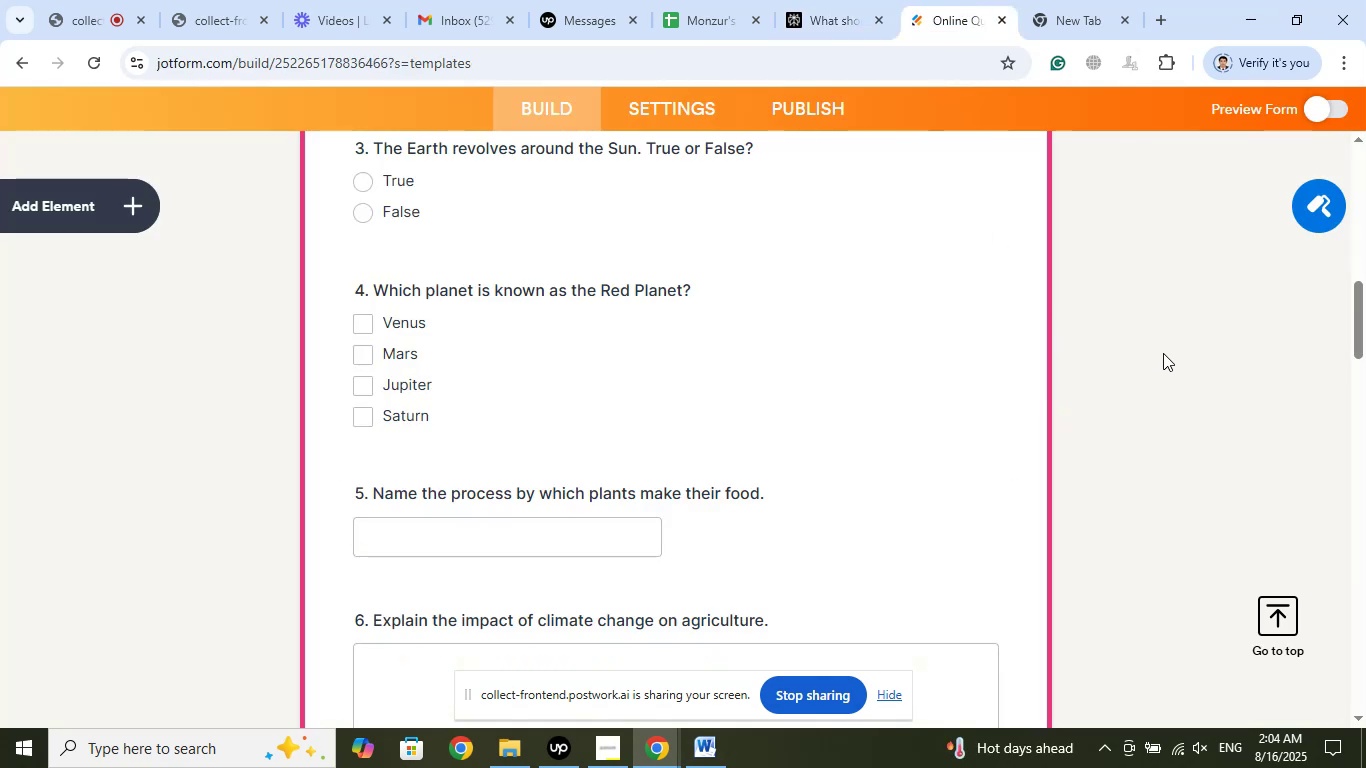 
scroll: coordinate [1166, 352], scroll_direction: up, amount: 16.0
 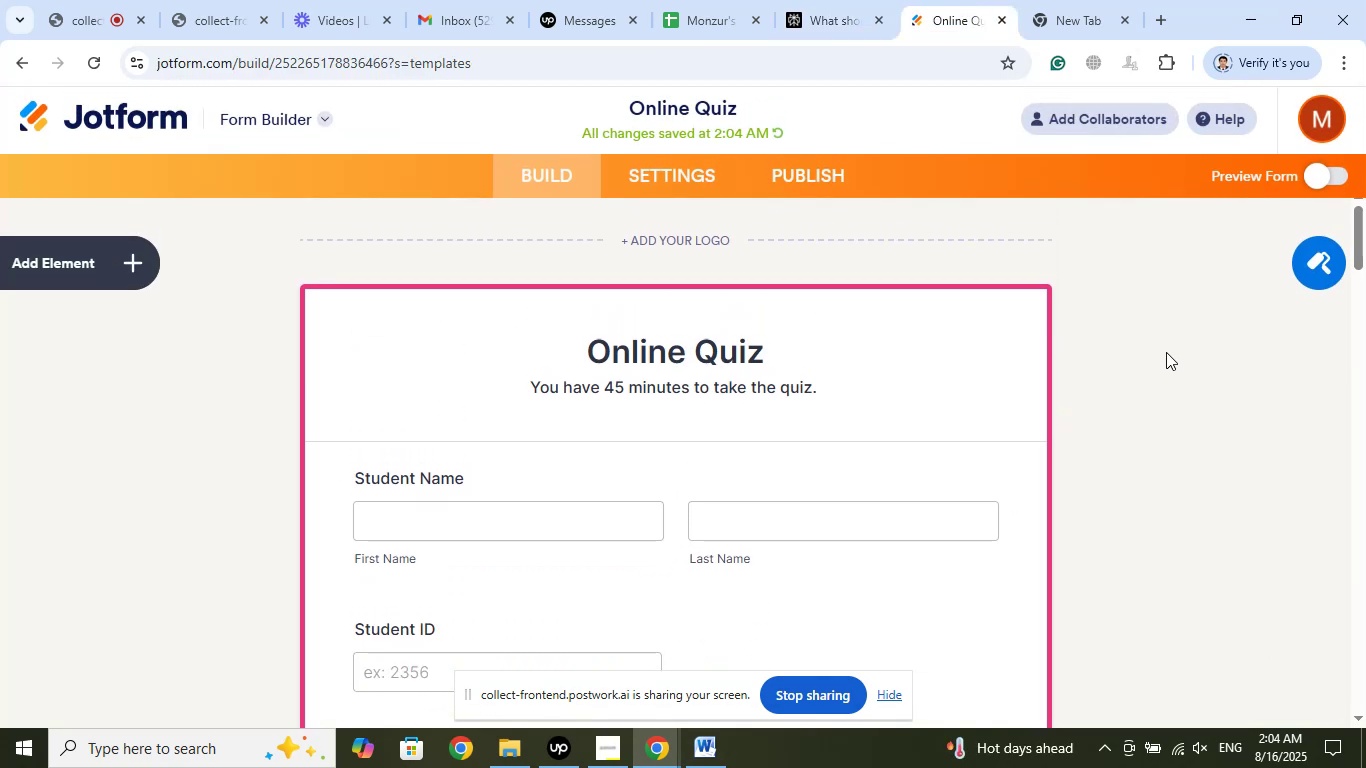 
scroll: coordinate [695, 406], scroll_direction: down, amount: 11.0
 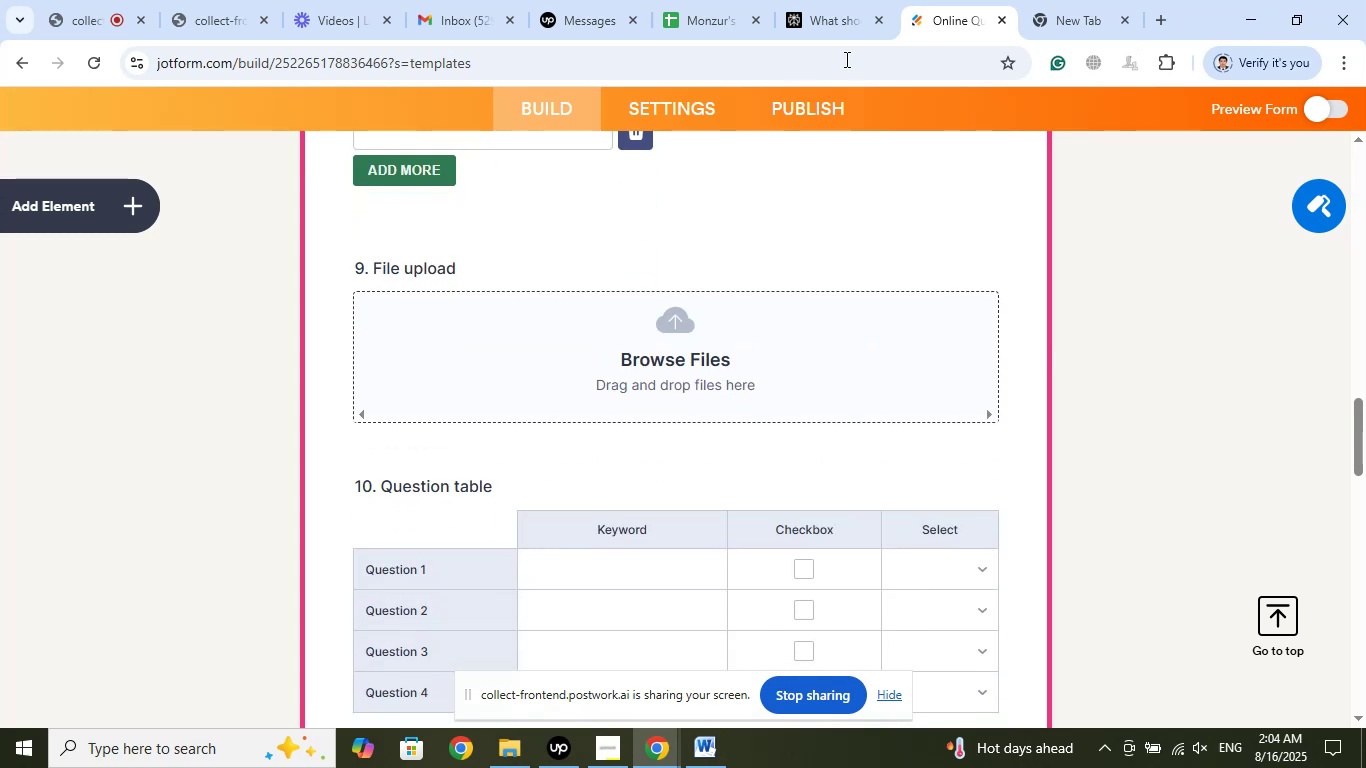 
left_click([847, 0])
 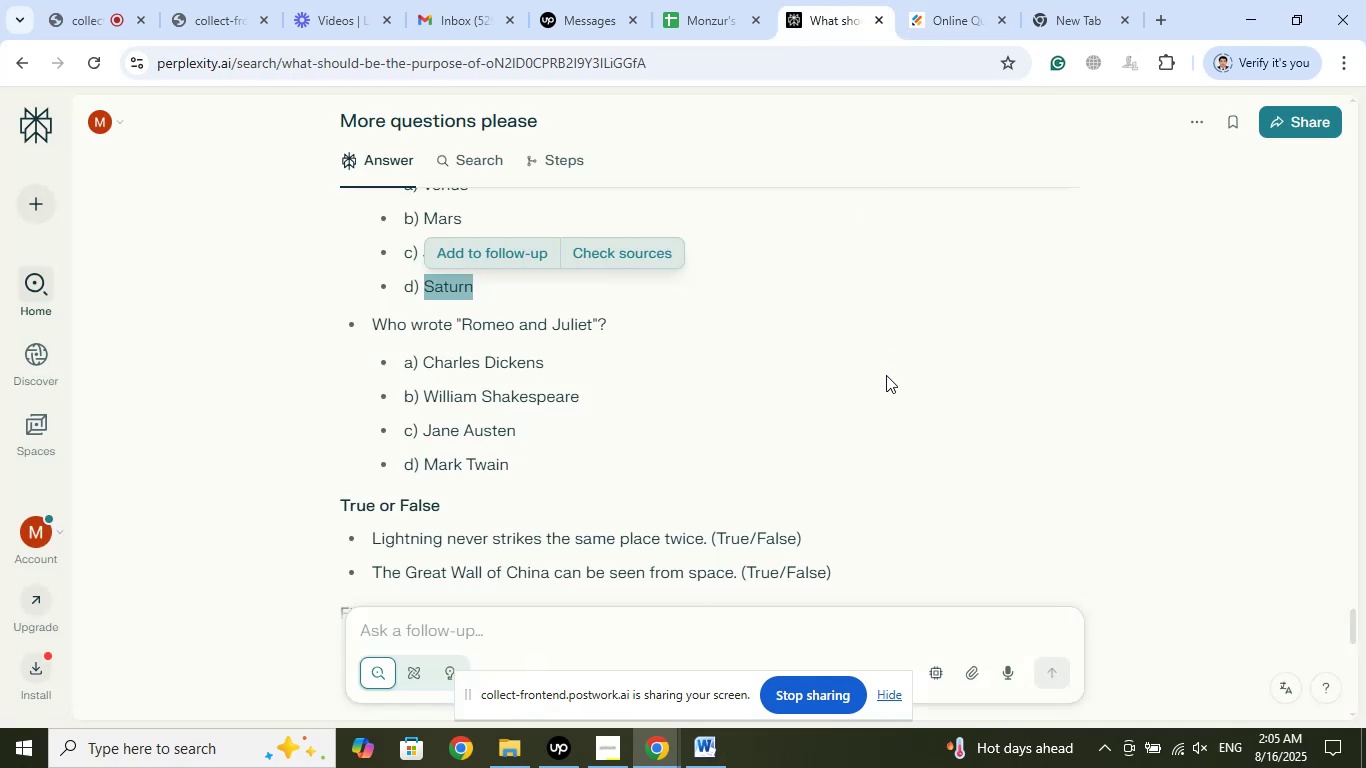 
scroll: coordinate [886, 375], scroll_direction: down, amount: 1.0
 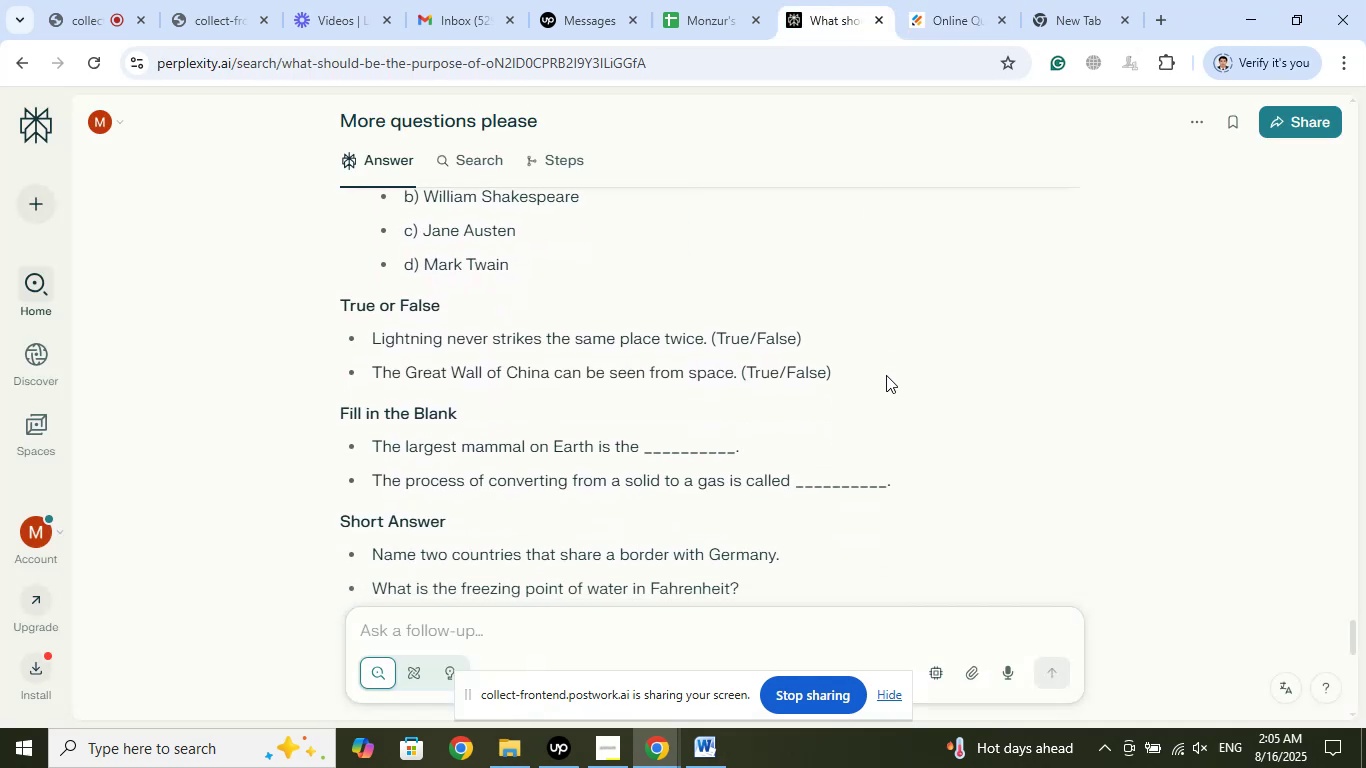 
wait(8.22)
 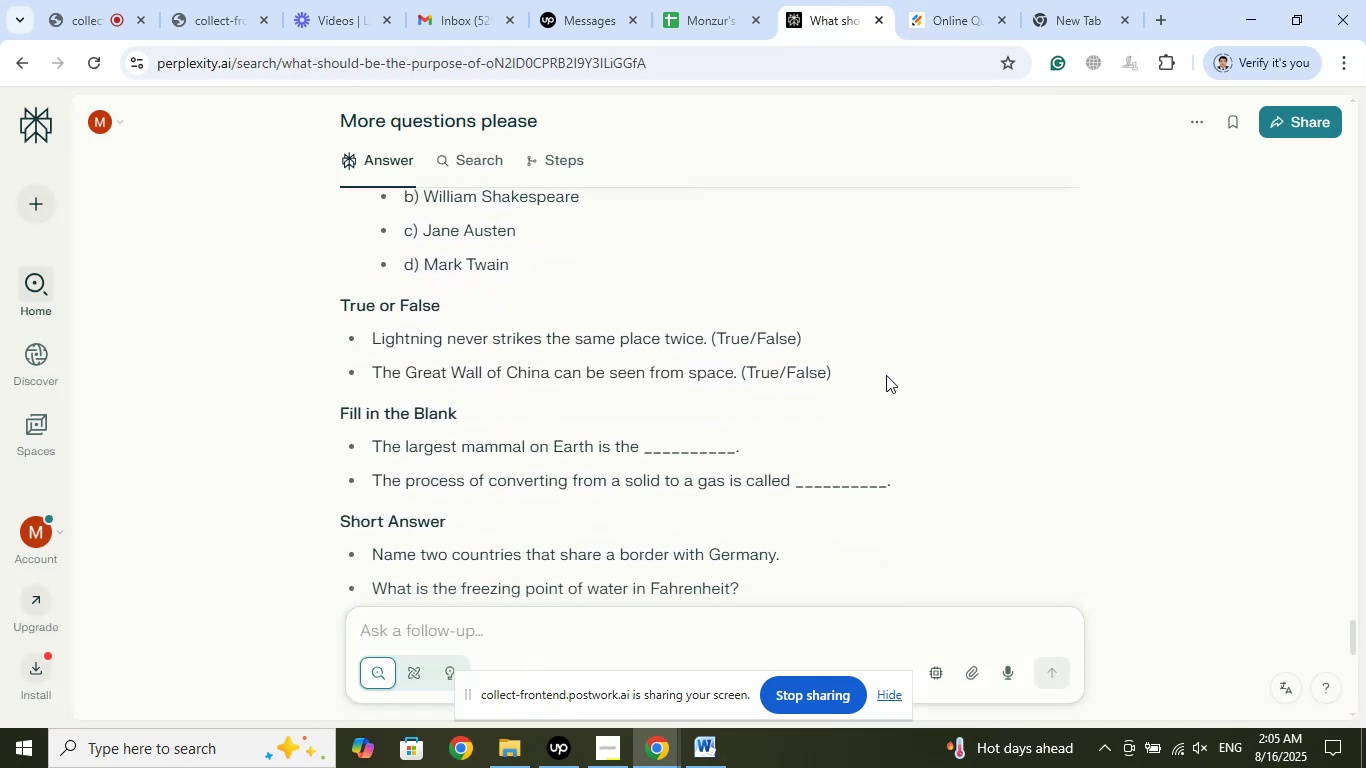 
scroll: coordinate [886, 375], scroll_direction: down, amount: 1.0
 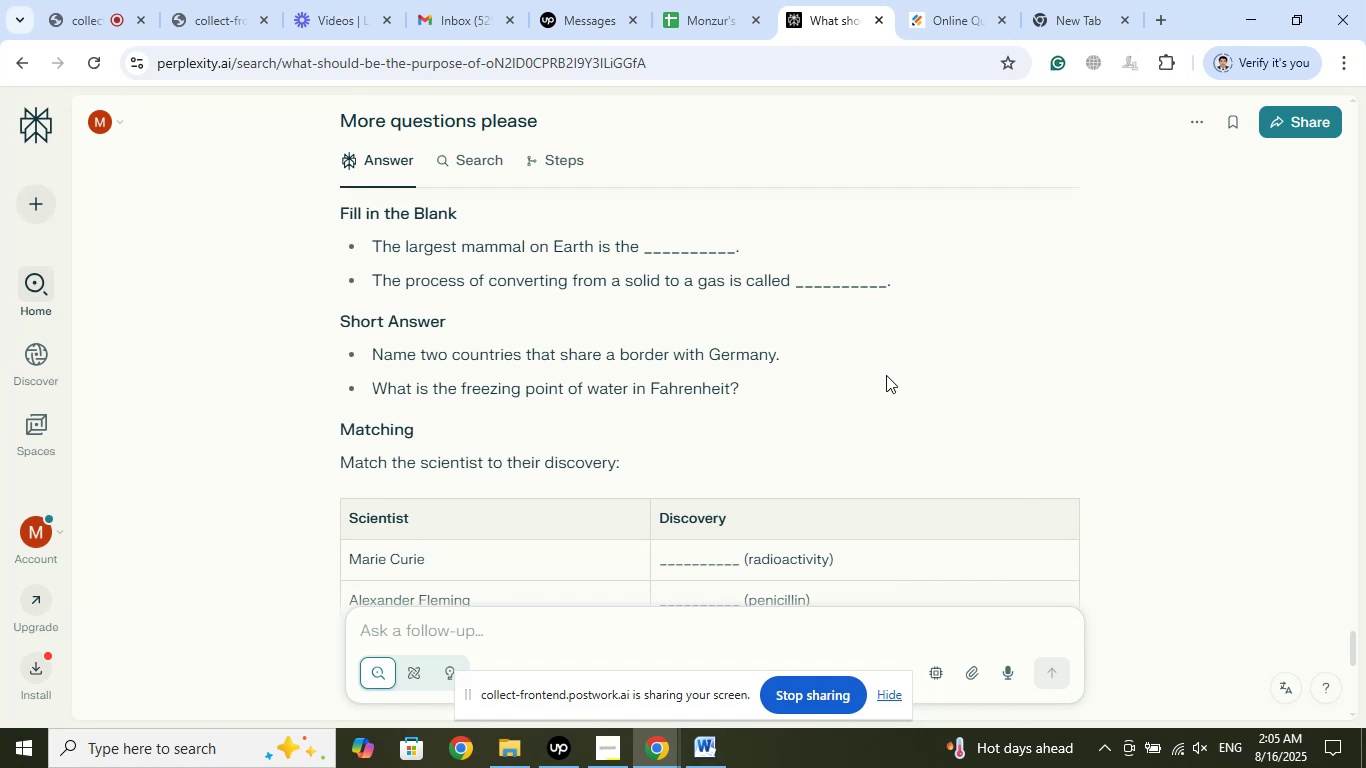 
wait(7.9)
 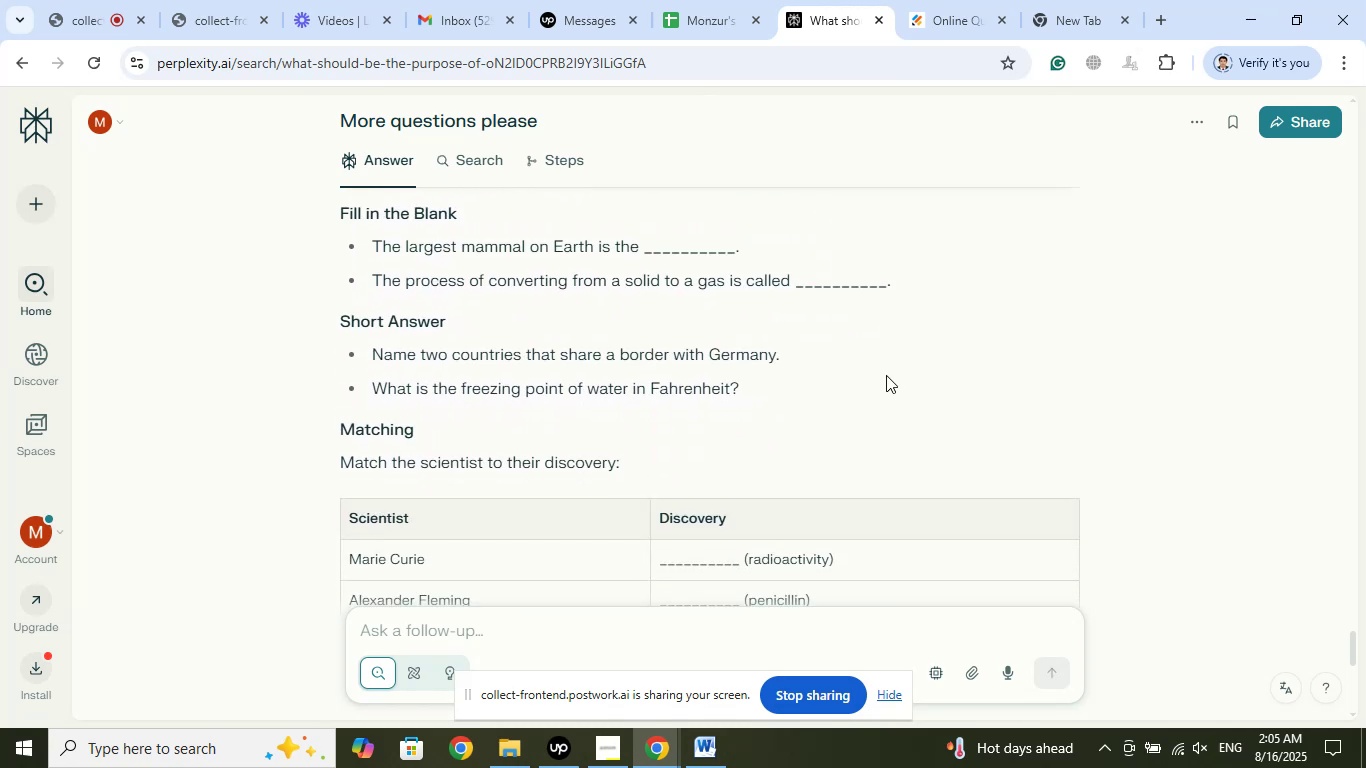 
scroll: coordinate [918, 337], scroll_direction: down, amount: 2.0
 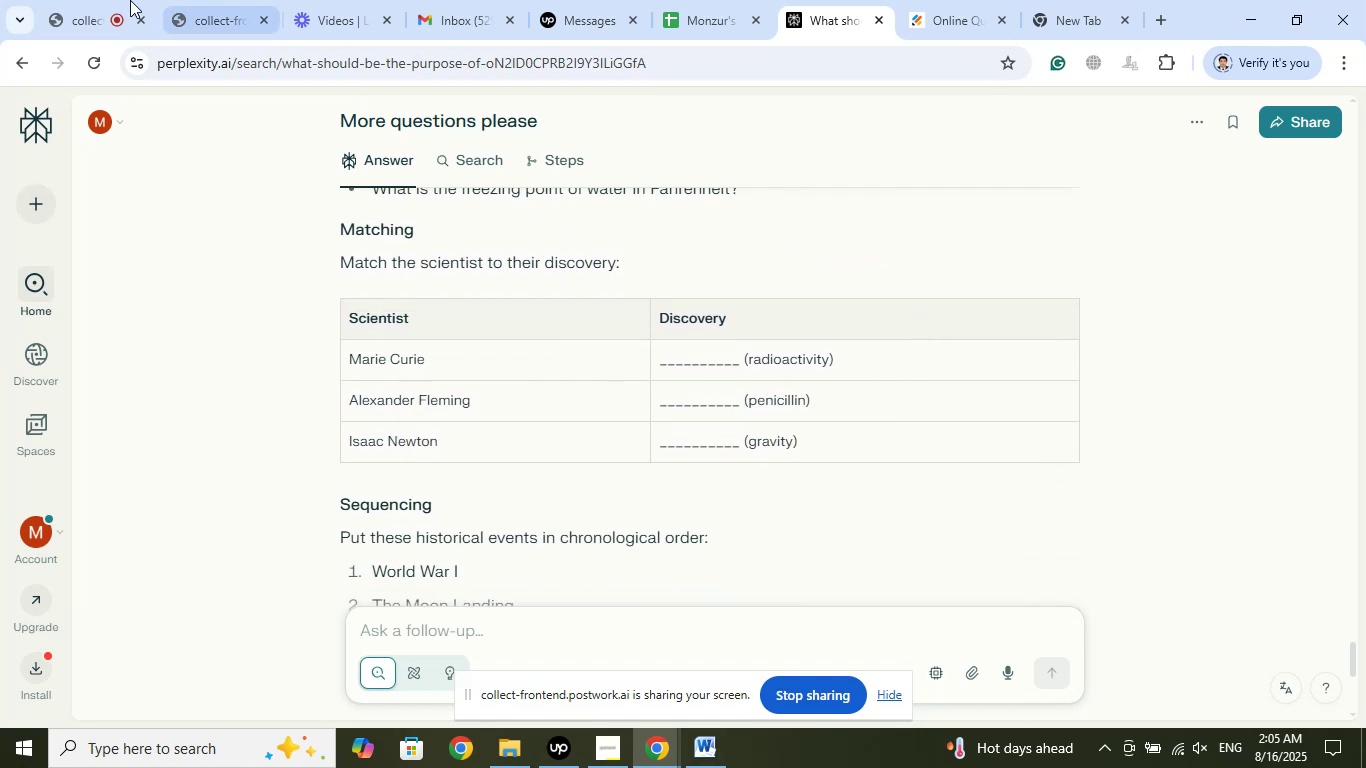 
left_click([104, 0])
 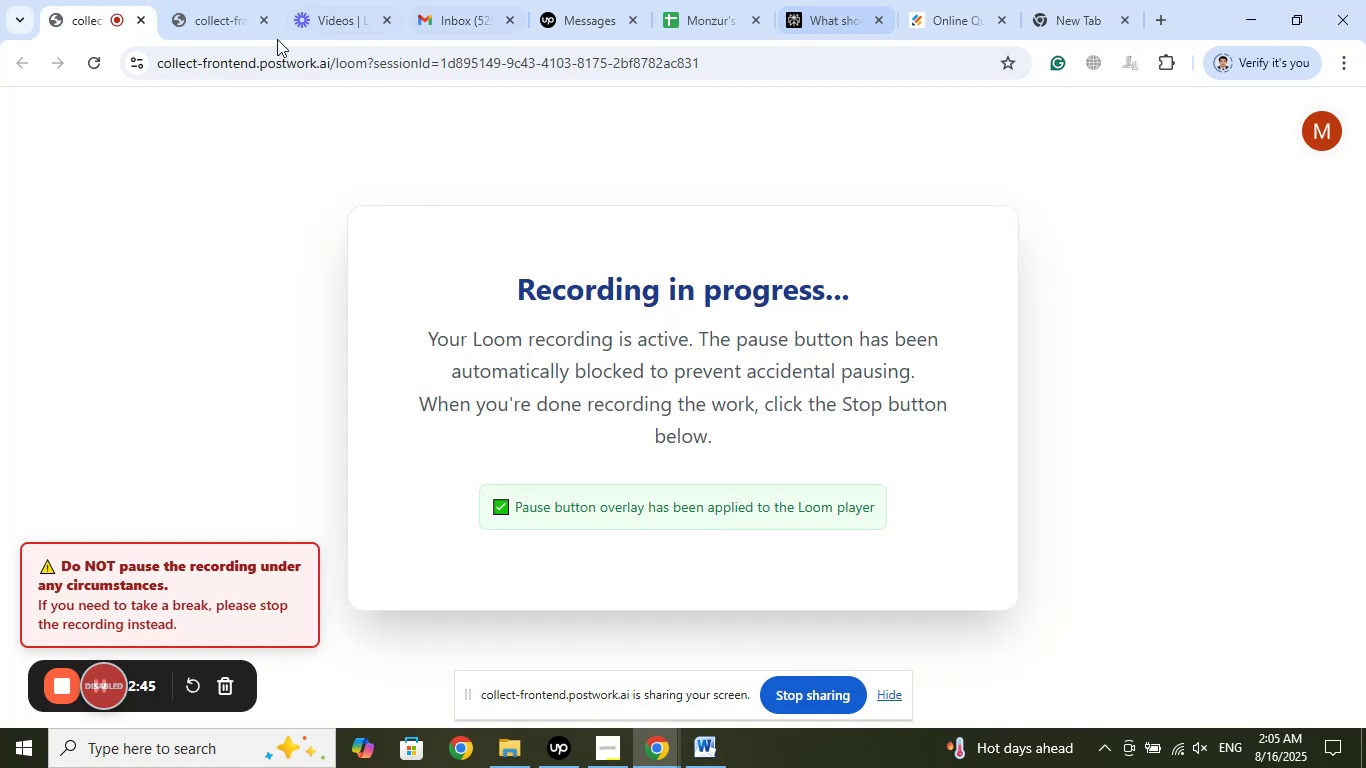 
left_click([244, 0])
 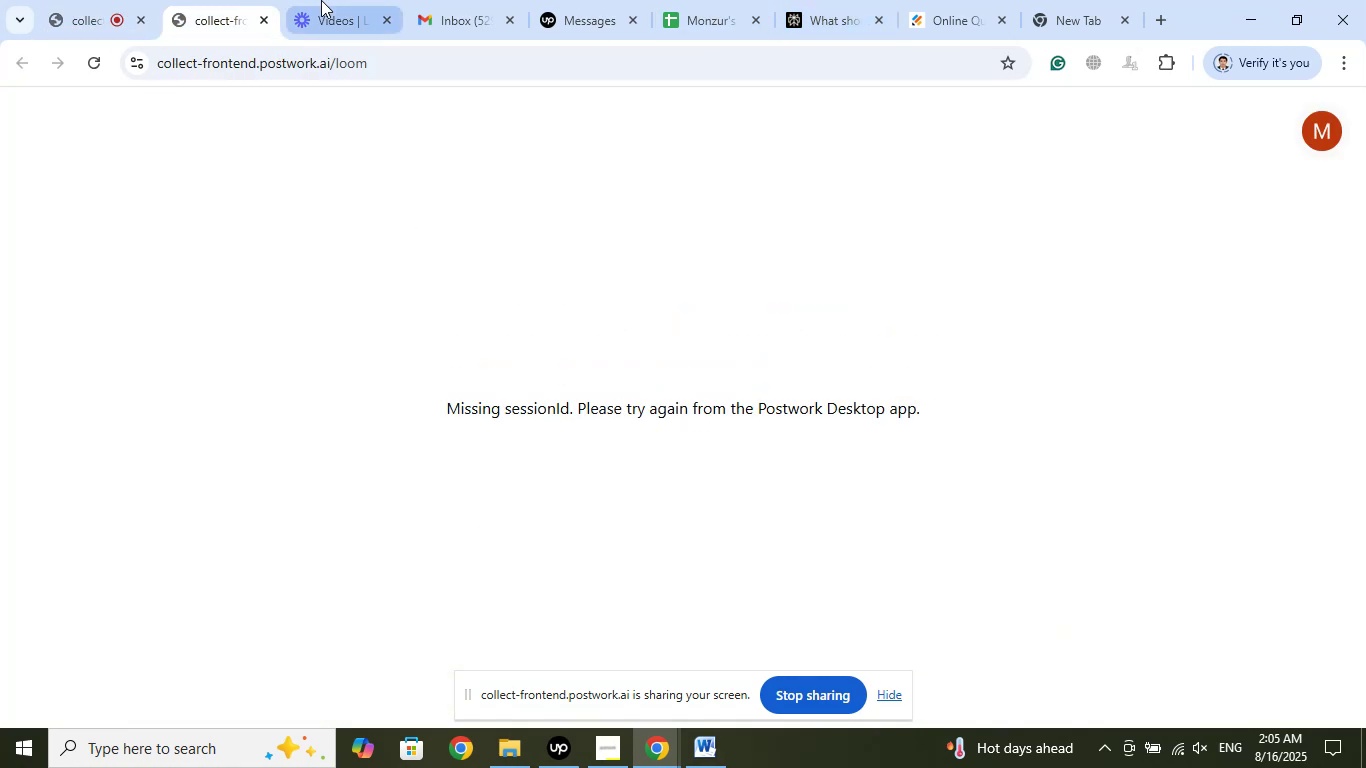 
left_click([321, 0])
 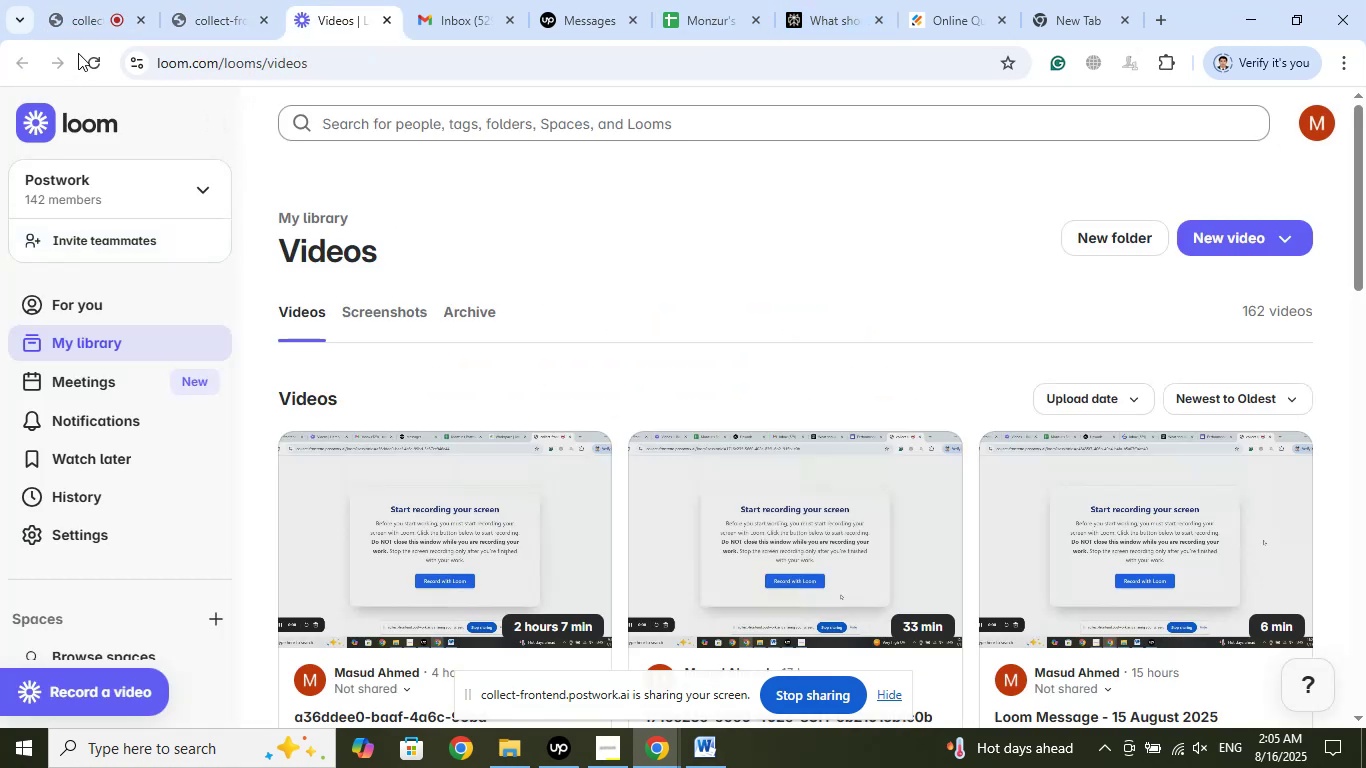 
left_click([94, 63])
 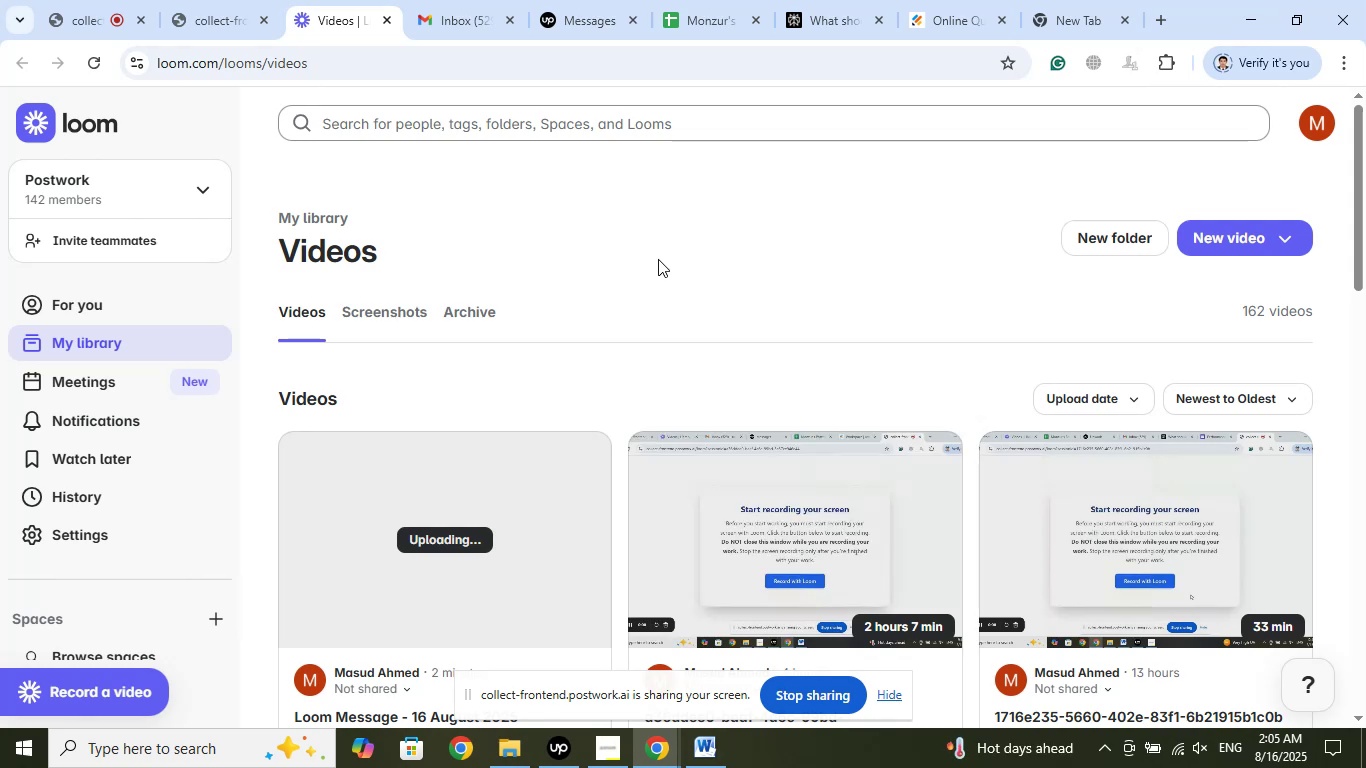 
wait(24.24)
 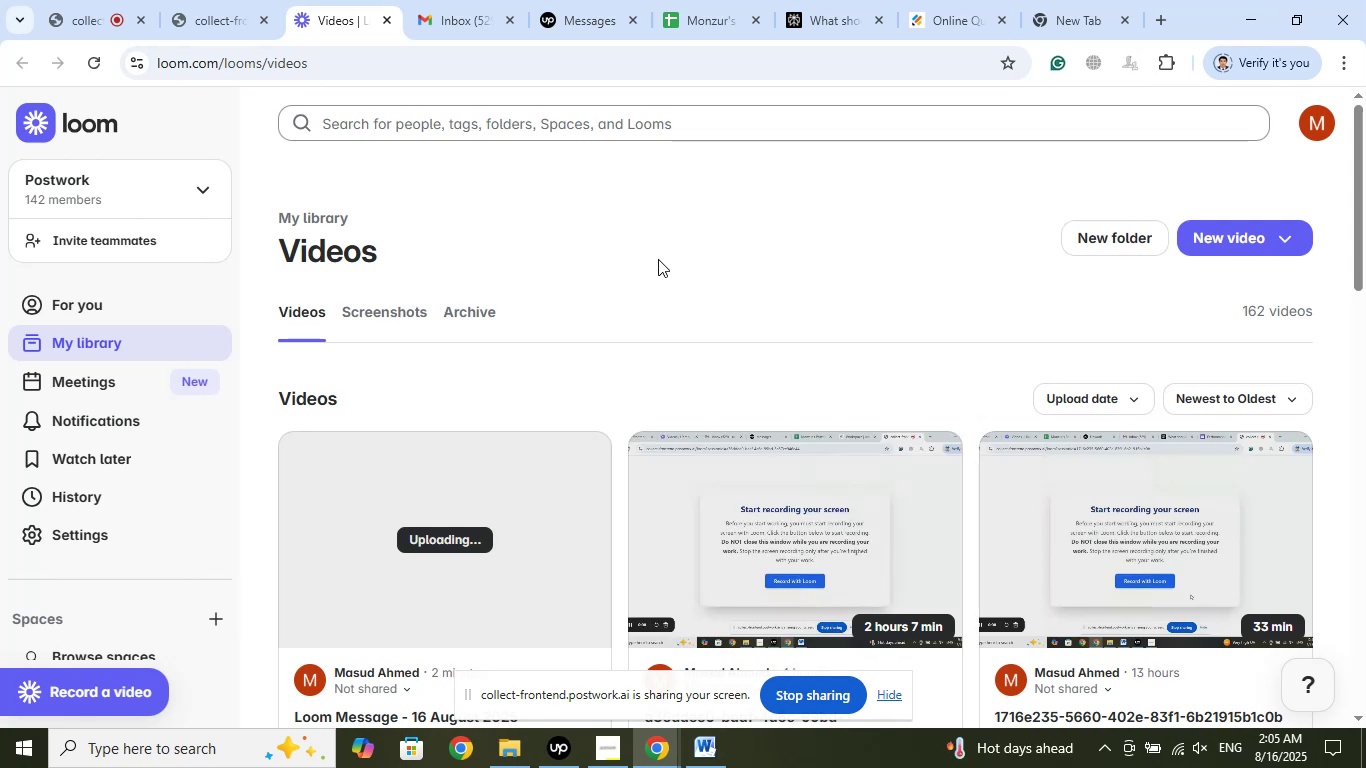 
left_click([971, 0])
 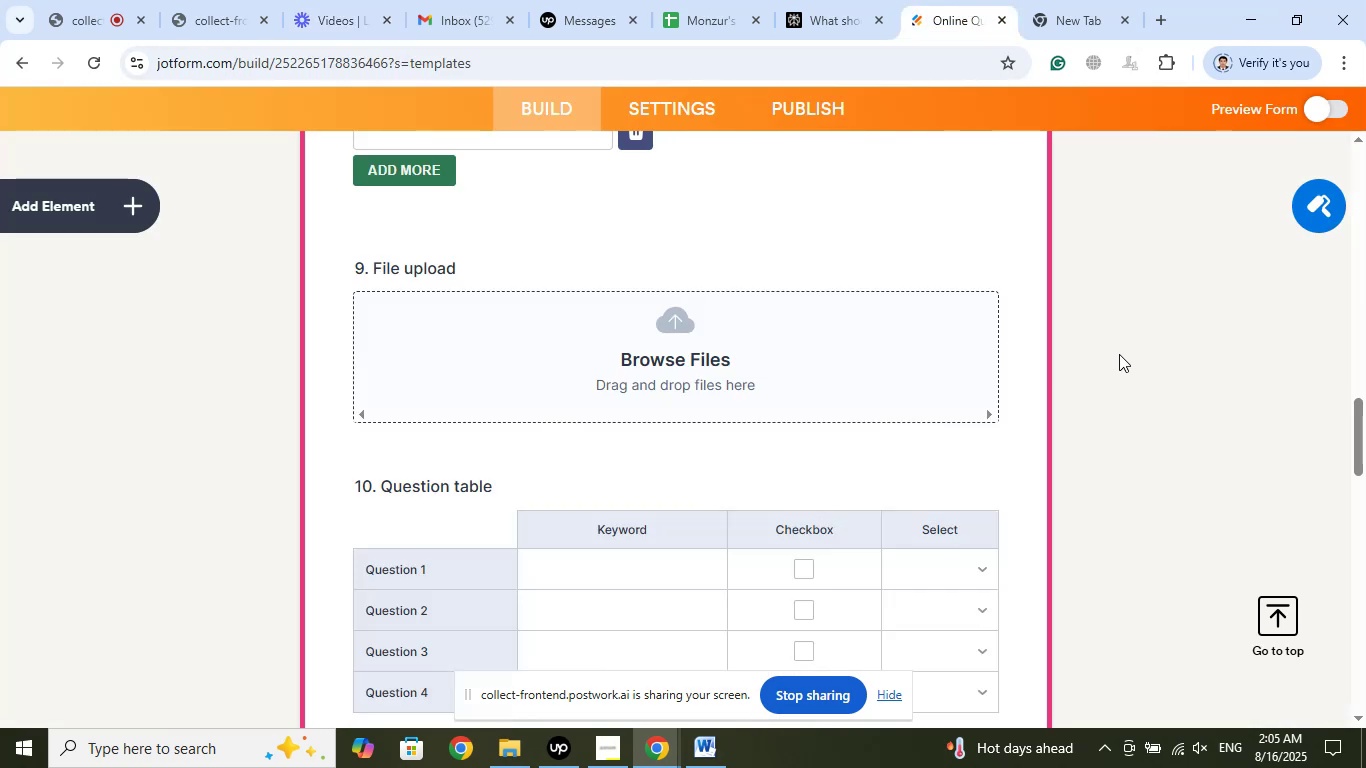 
scroll: coordinate [1140, 329], scroll_direction: up, amount: 2.0
 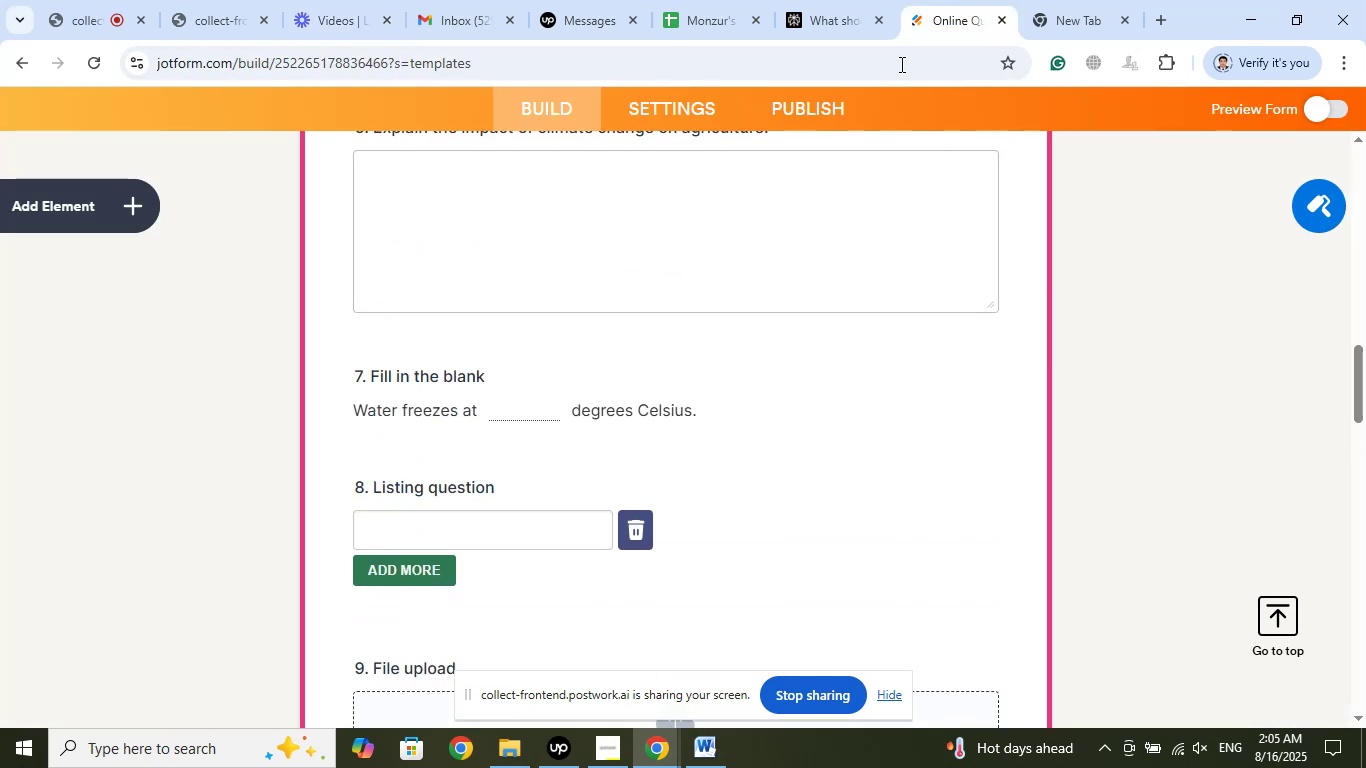 
left_click([819, 0])
 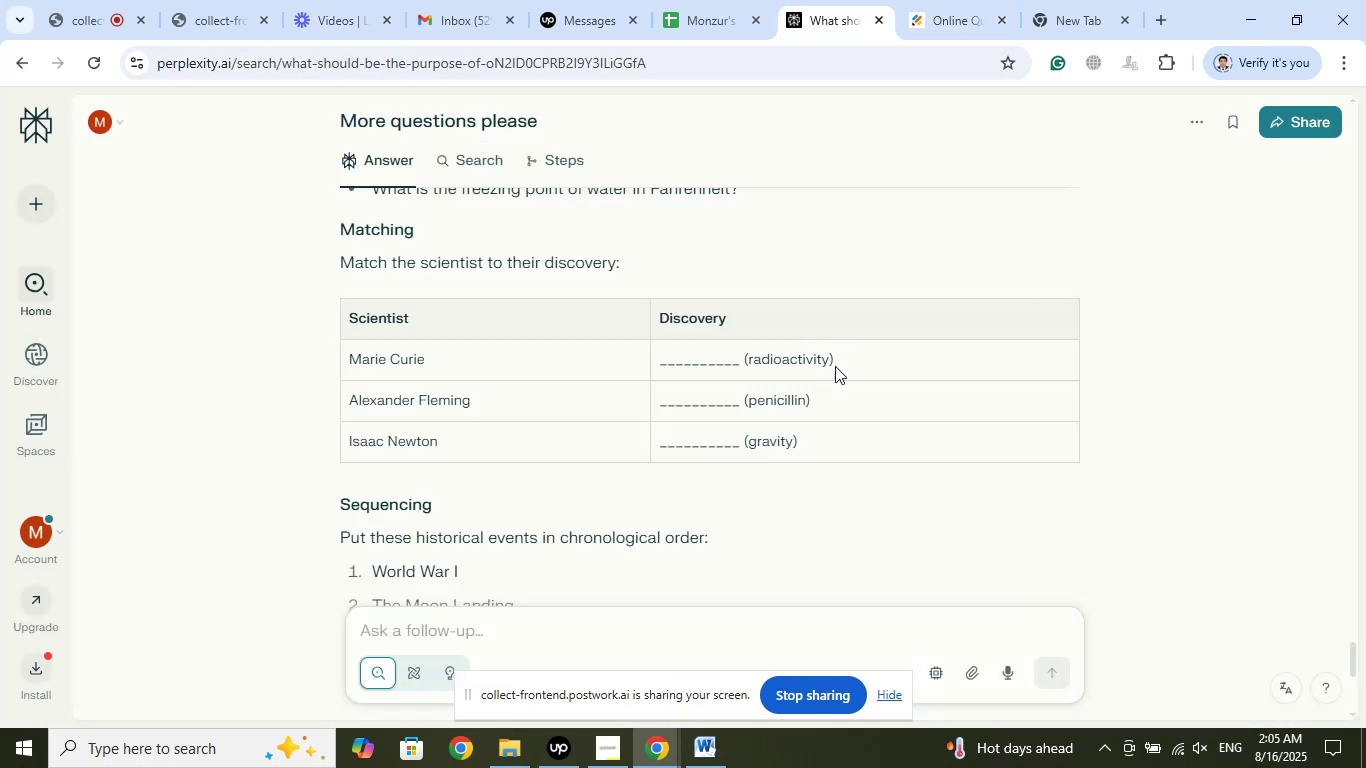 
scroll: coordinate [862, 370], scroll_direction: down, amount: 2.0
 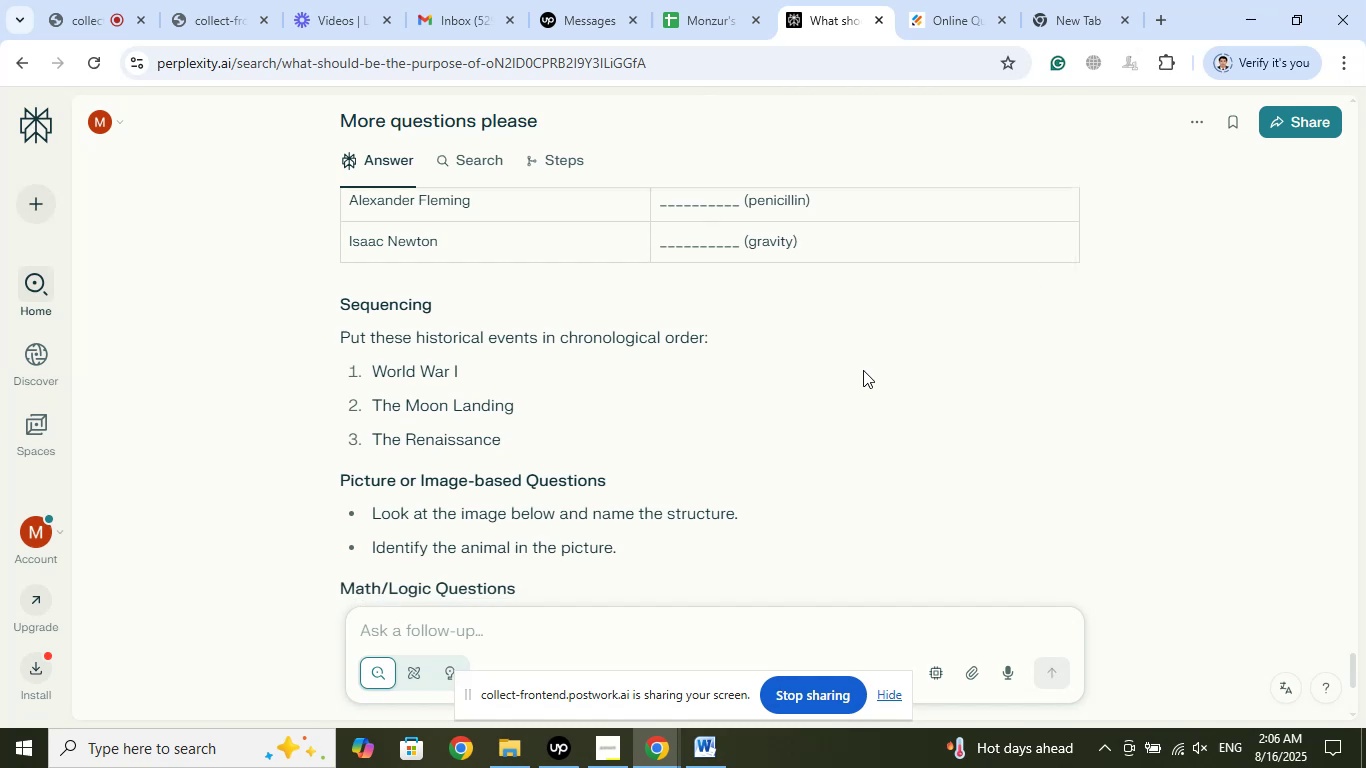 
wait(7.83)
 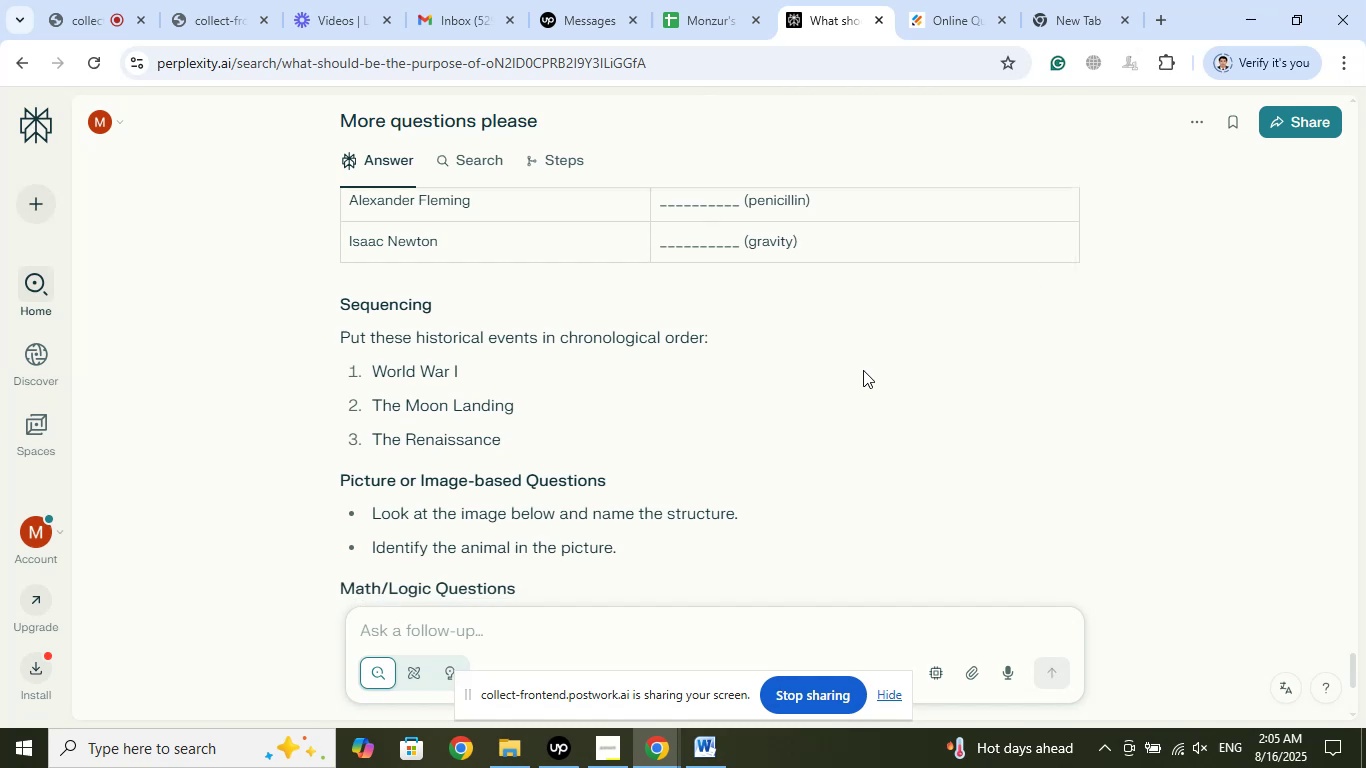 
scroll: coordinate [863, 370], scroll_direction: down, amount: 1.0
 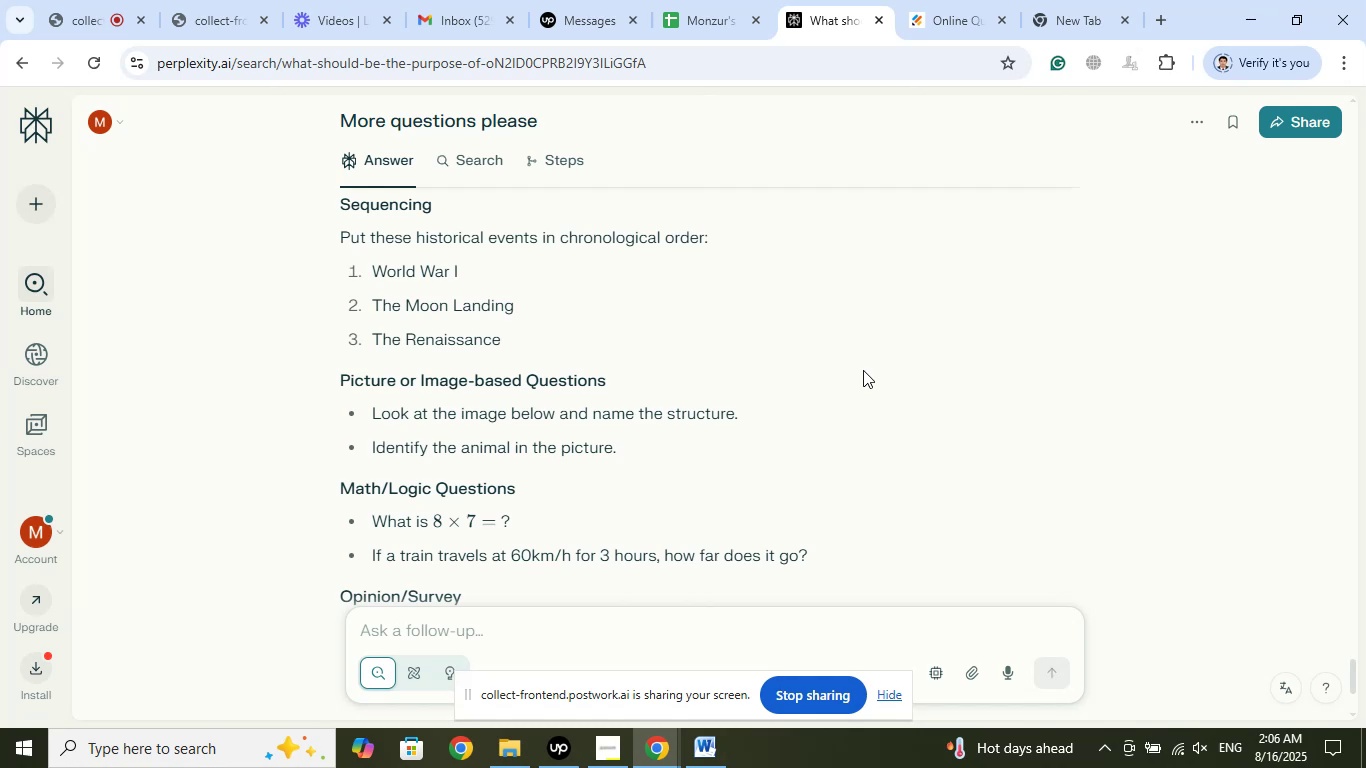 
wait(6.94)
 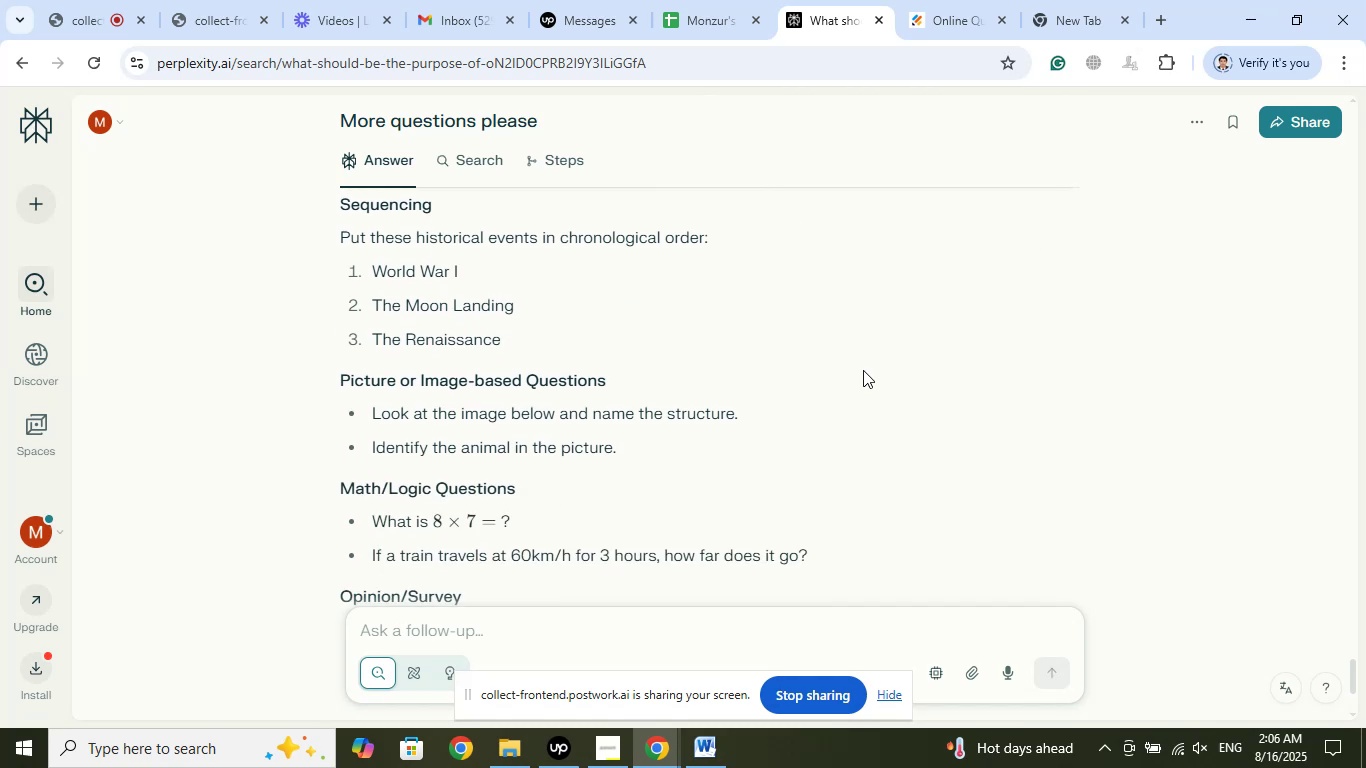 
scroll: coordinate [863, 370], scroll_direction: down, amount: 2.0
 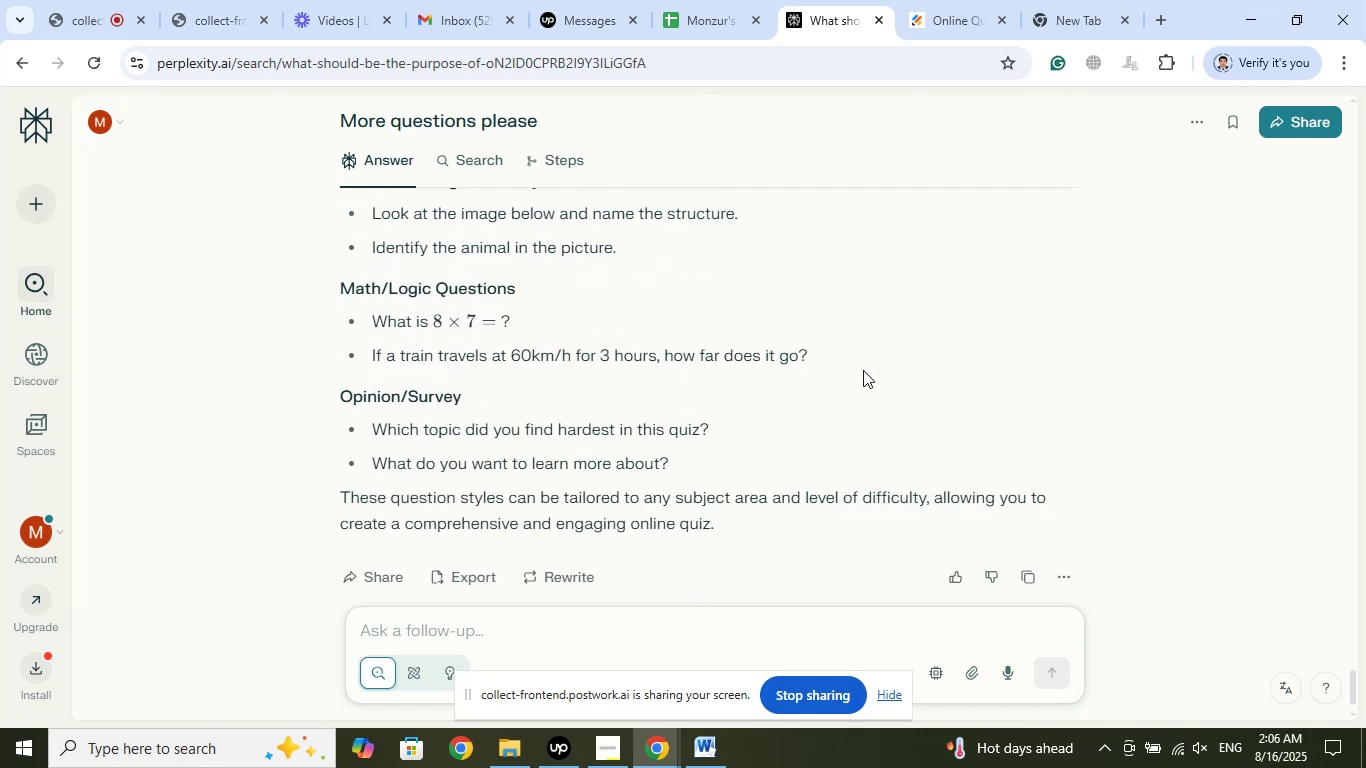 
scroll: coordinate [863, 370], scroll_direction: up, amount: 1.0
 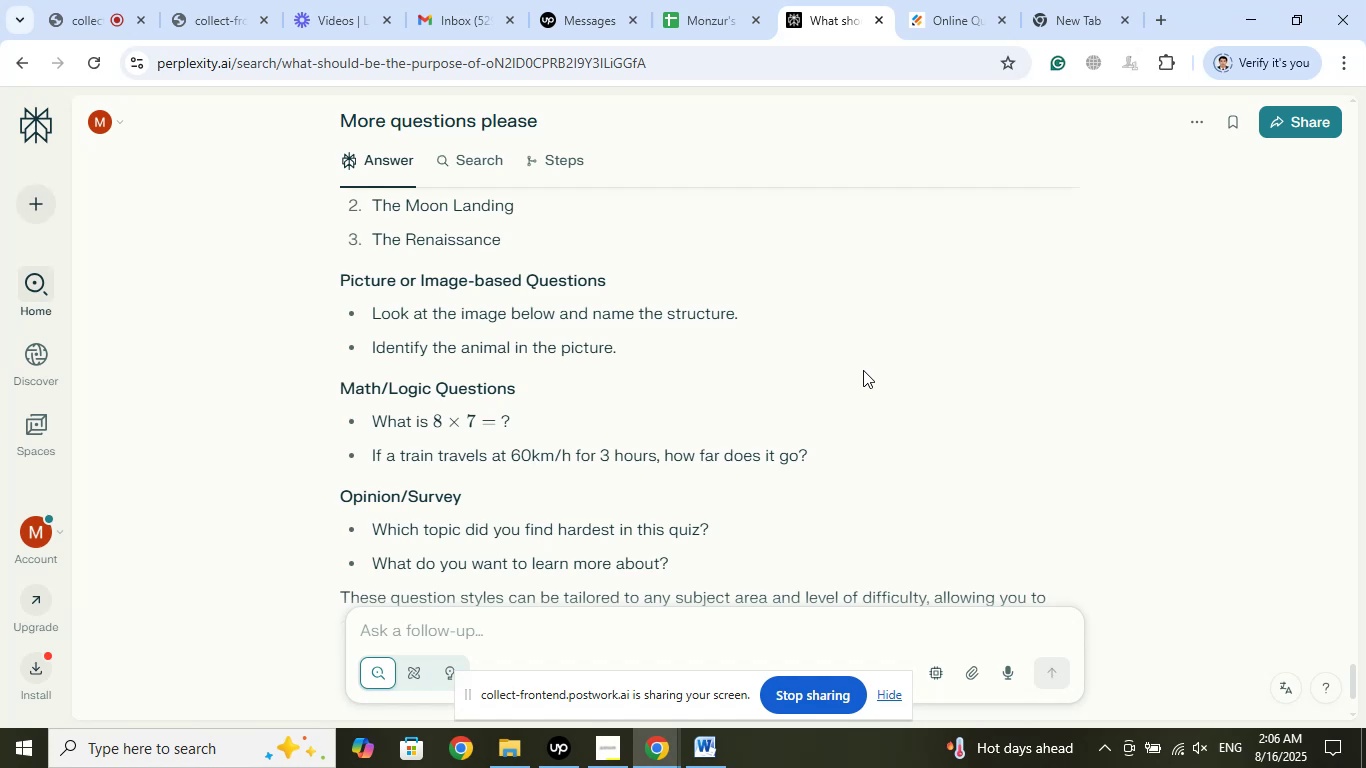 
wait(24.5)
 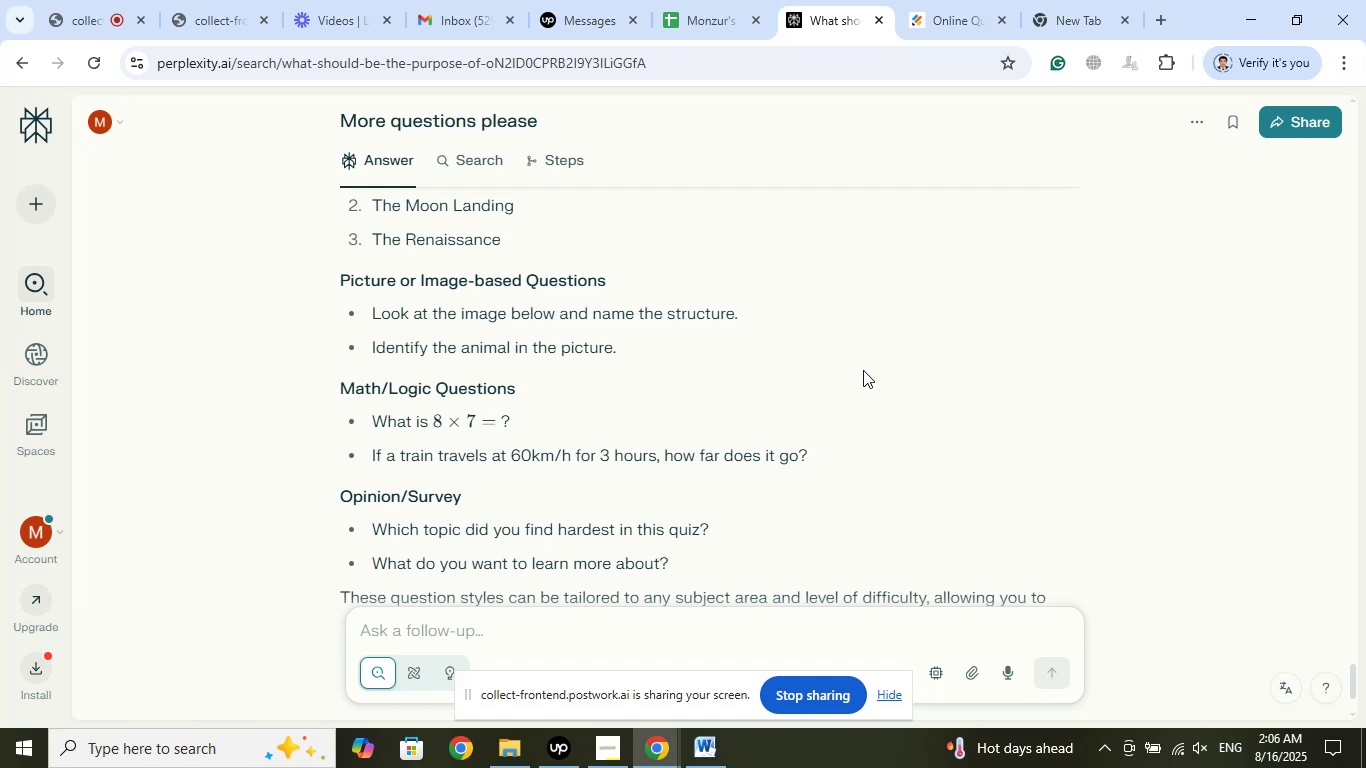 
left_click_drag(start_coordinate=[807, 451], to_coordinate=[364, 443])
 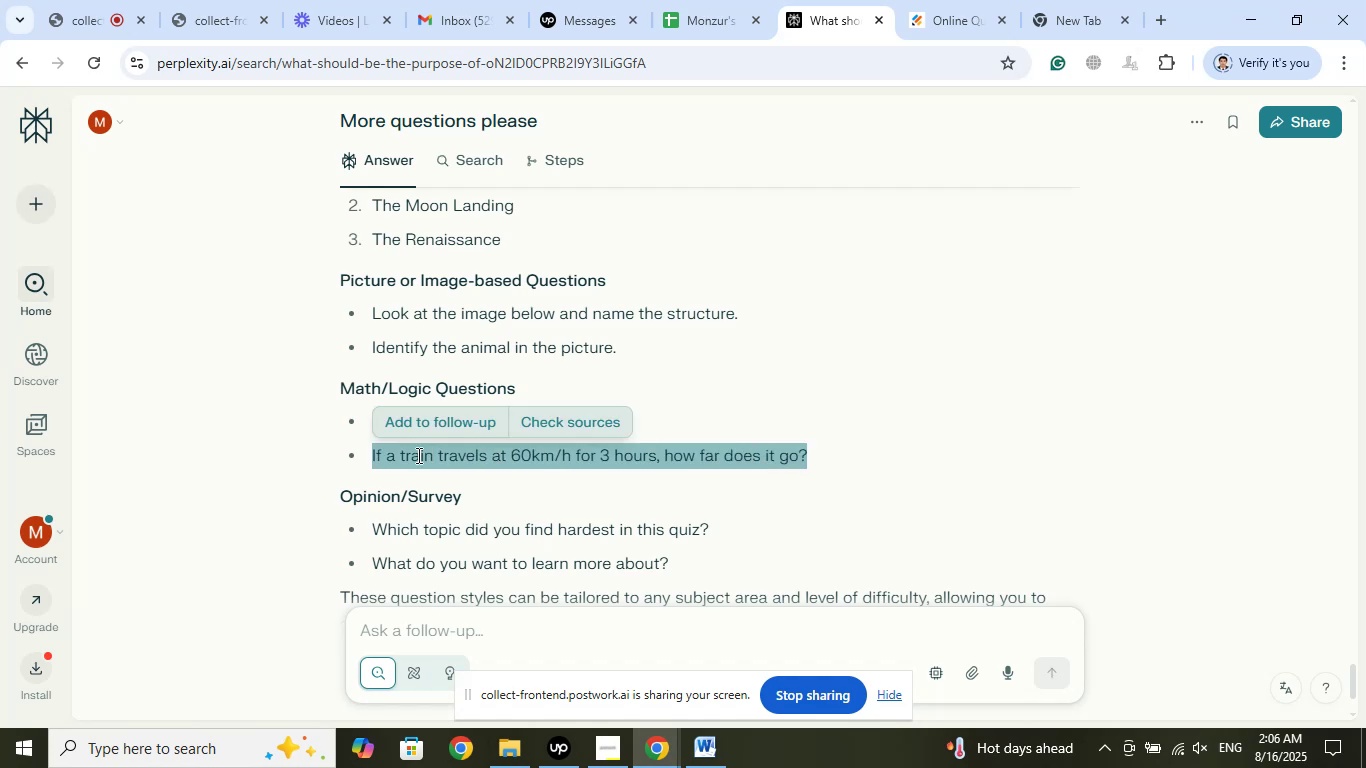 
right_click([417, 455])
 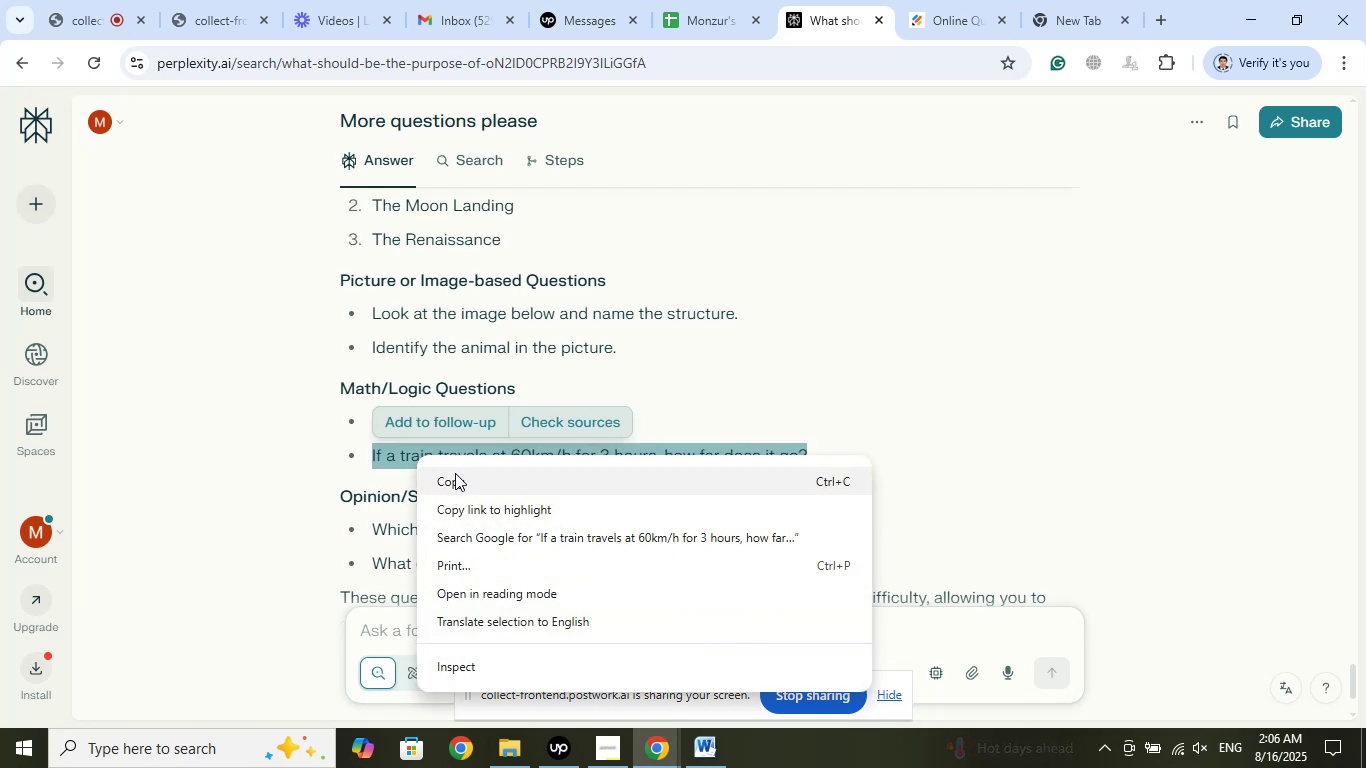 
left_click([456, 482])
 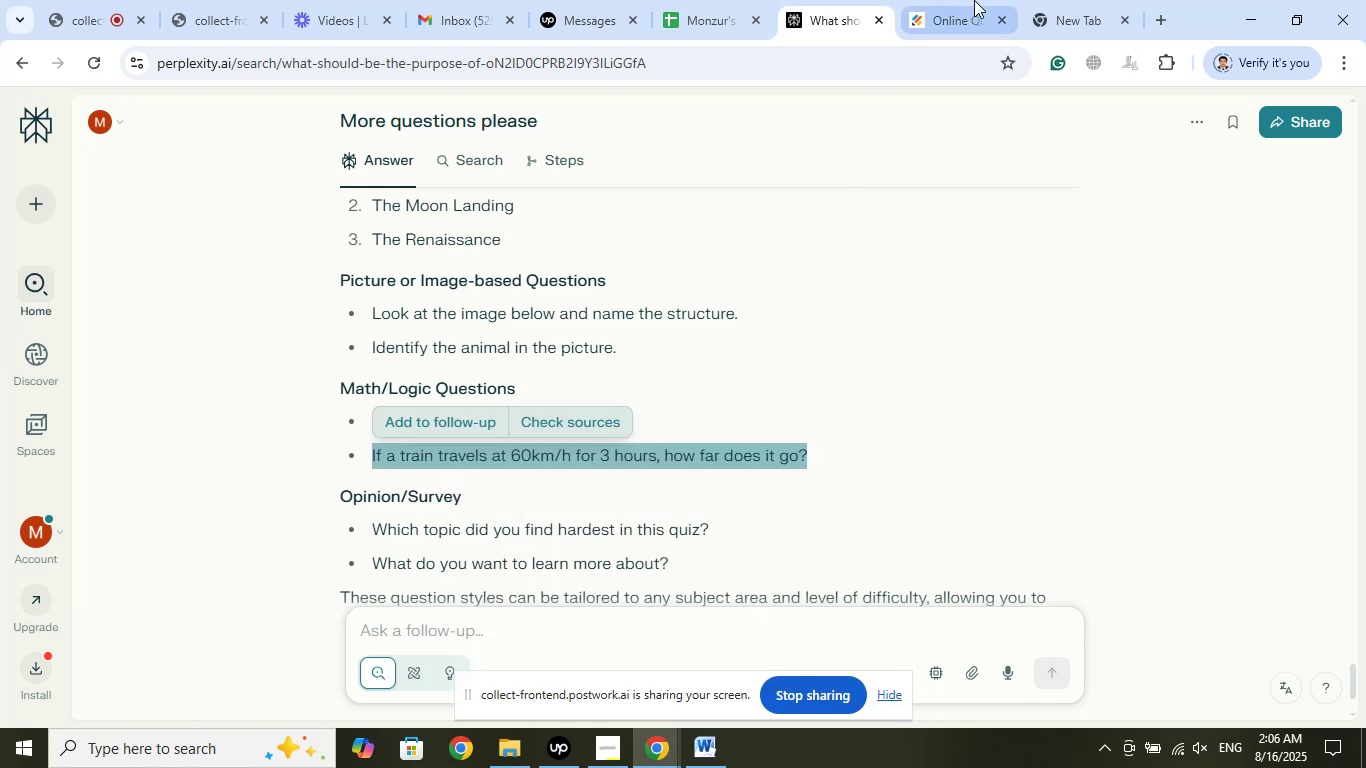 
left_click([974, 0])
 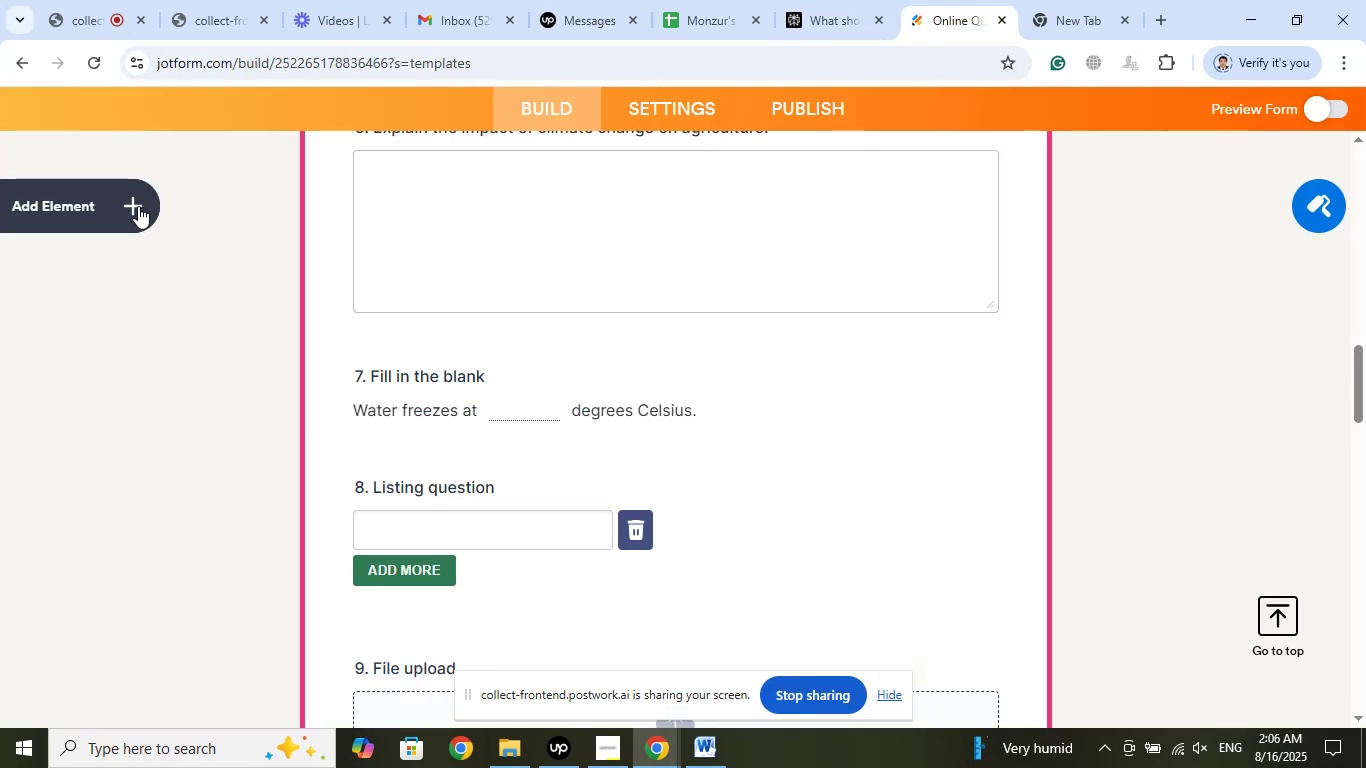 
left_click([514, 406])
 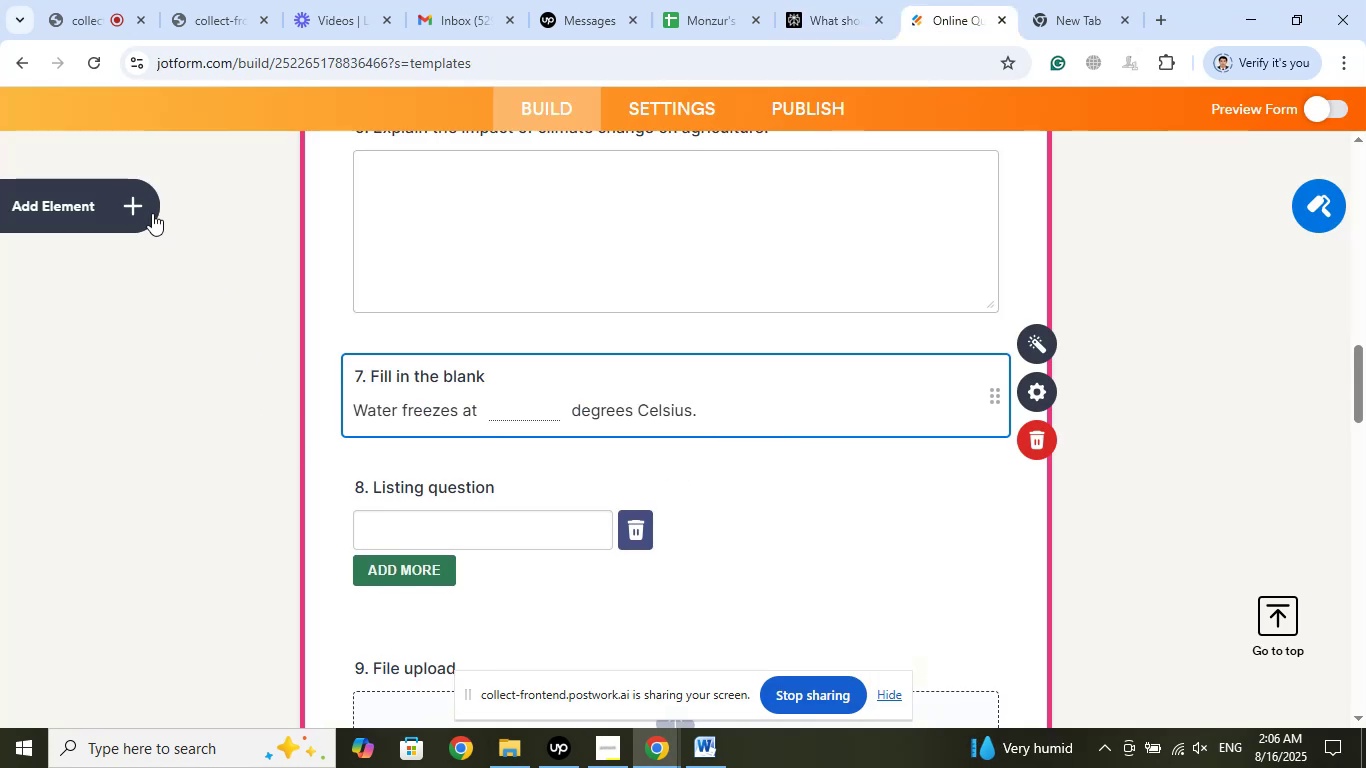 
left_click([144, 212])
 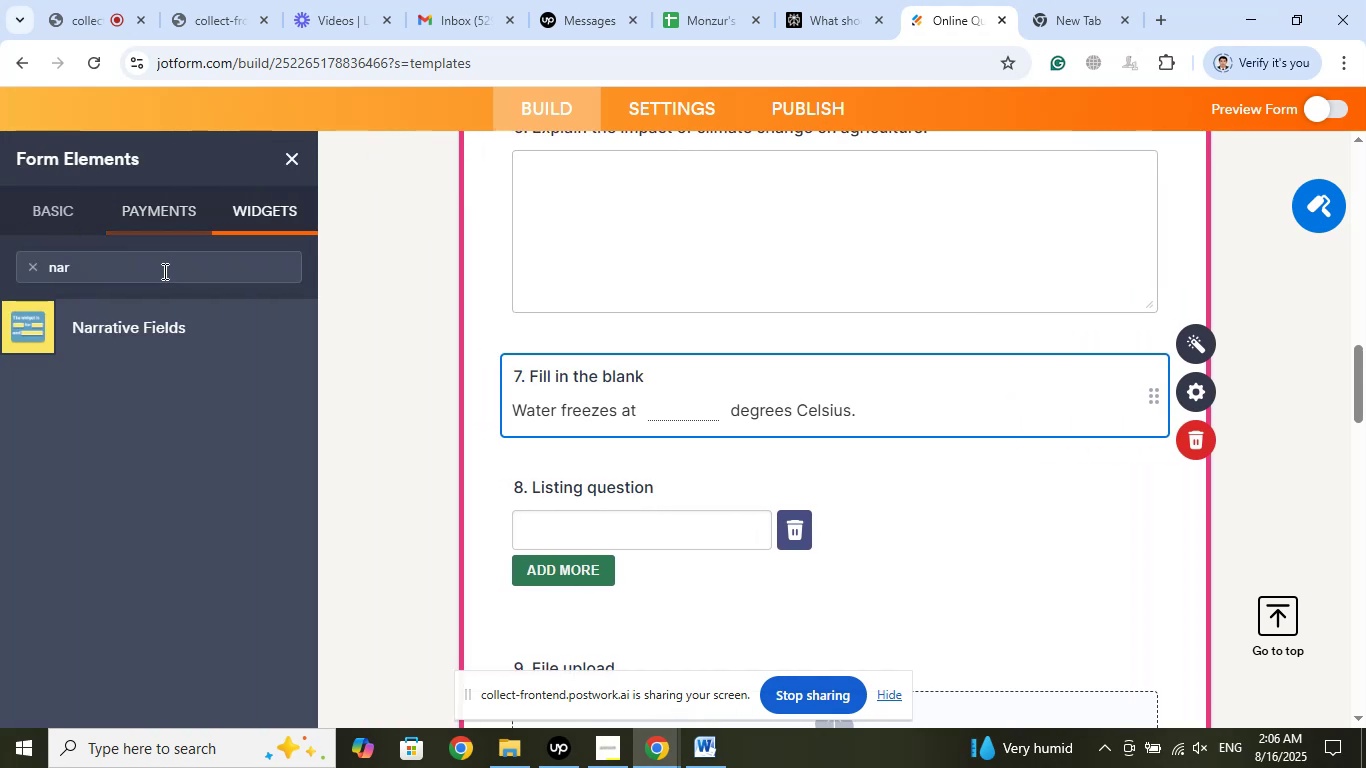 
left_click([280, 161])
 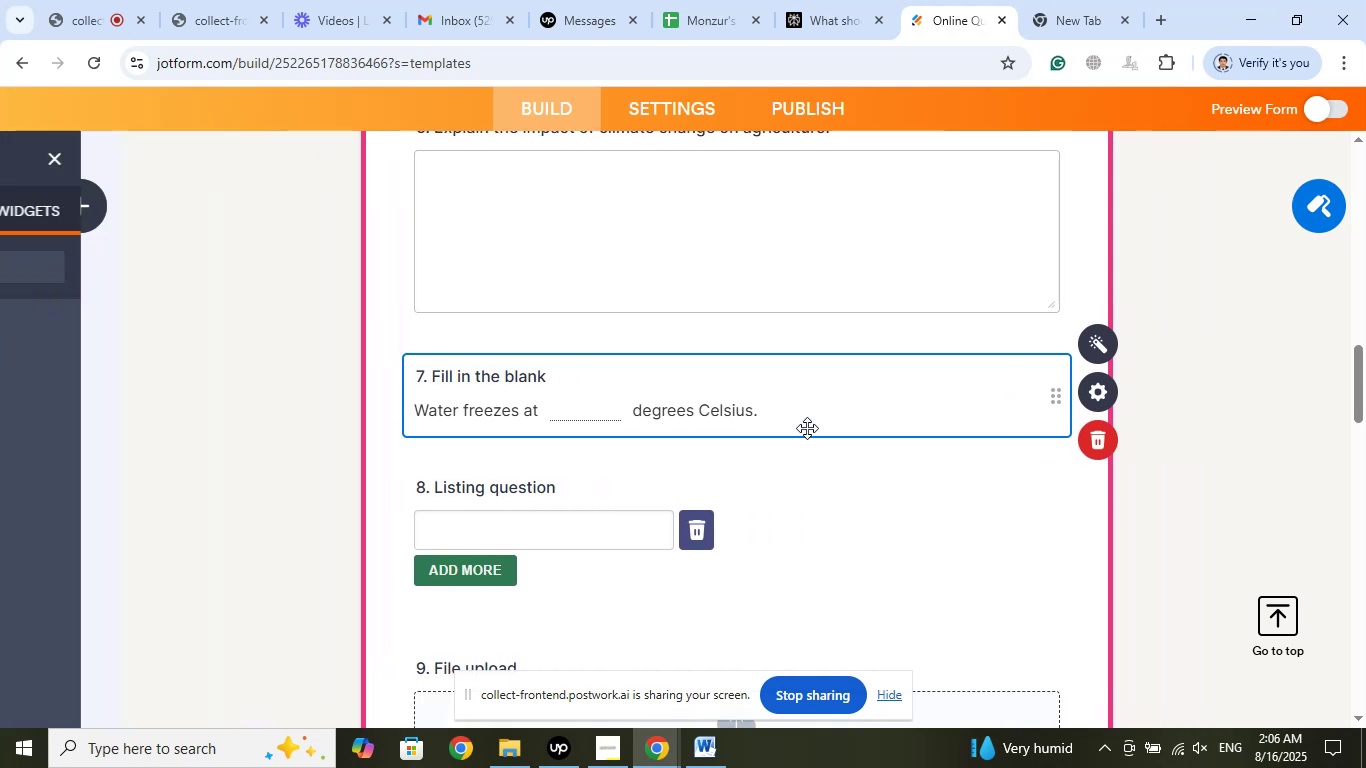 
scroll: coordinate [825, 412], scroll_direction: up, amount: 6.0
 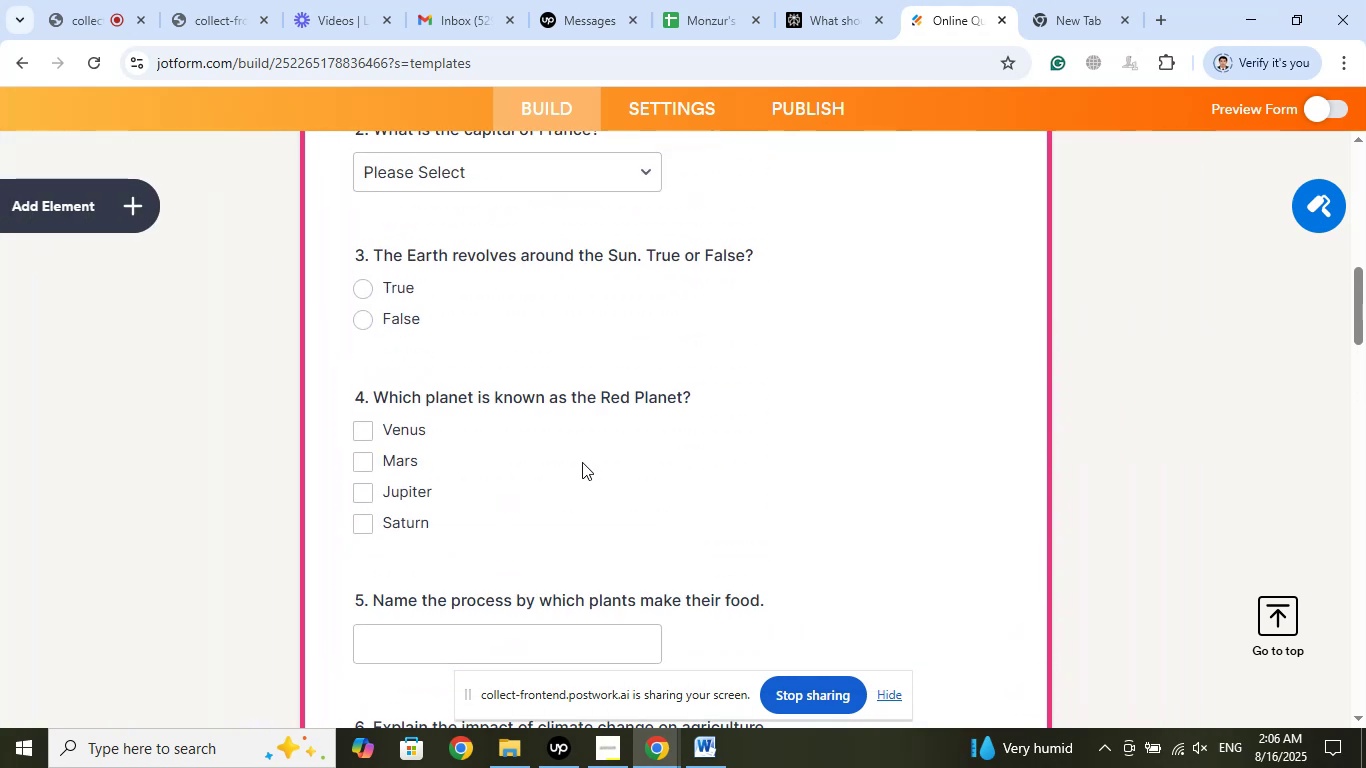 
left_click([582, 462])
 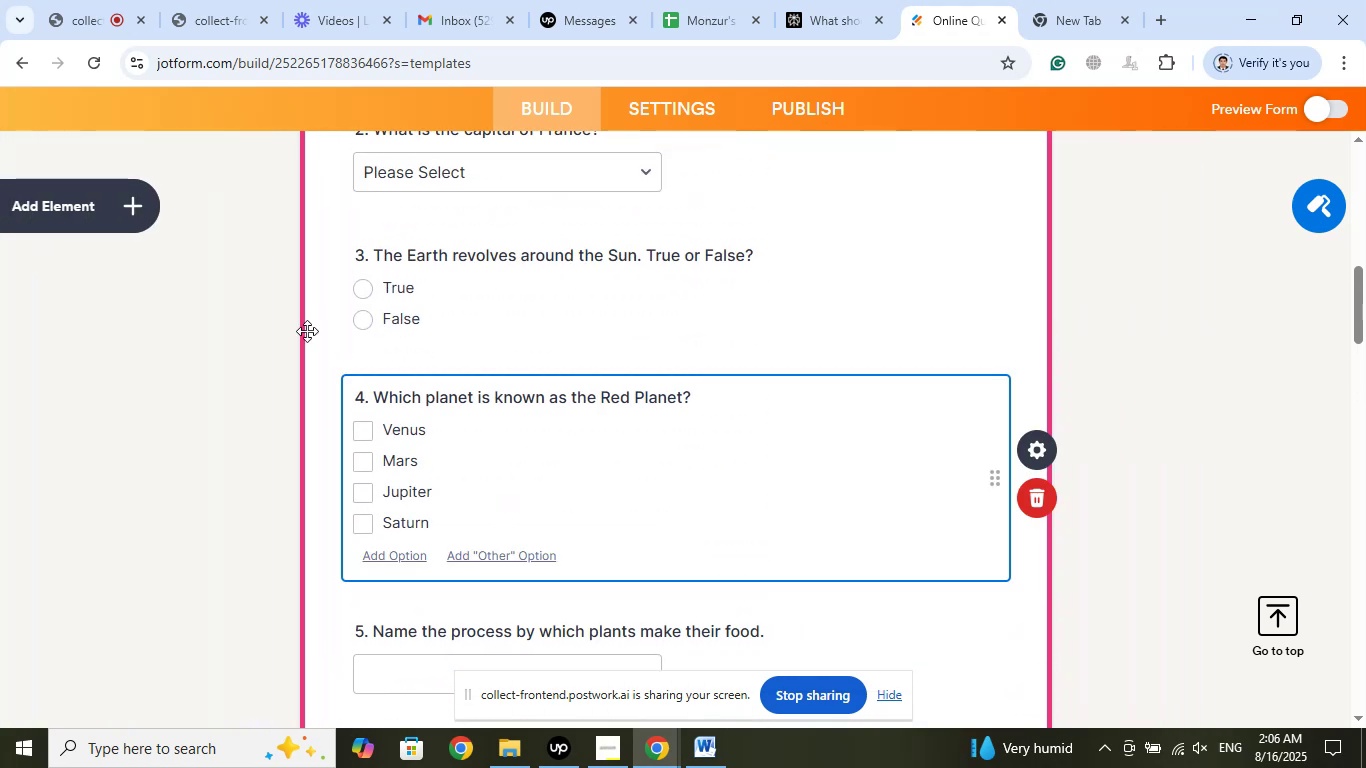 
left_click([133, 204])
 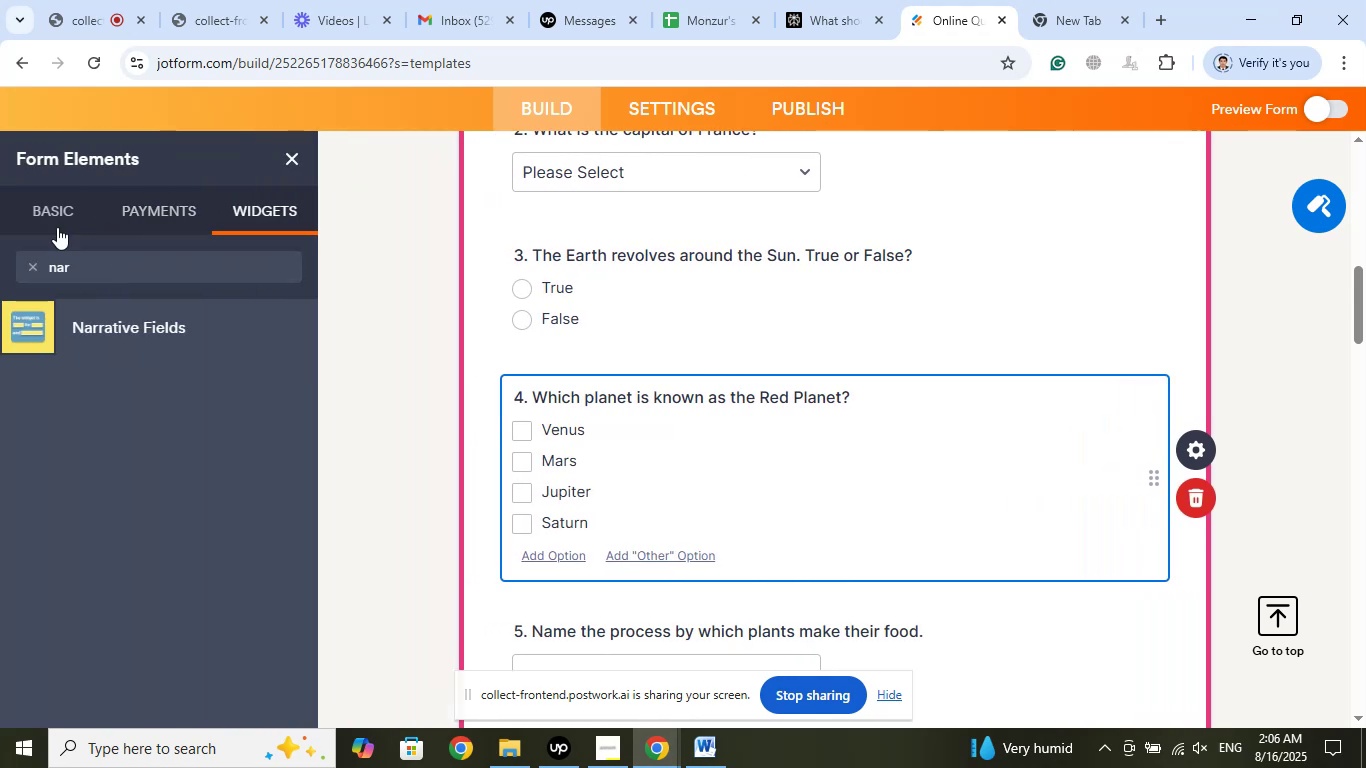 
left_click([59, 219])
 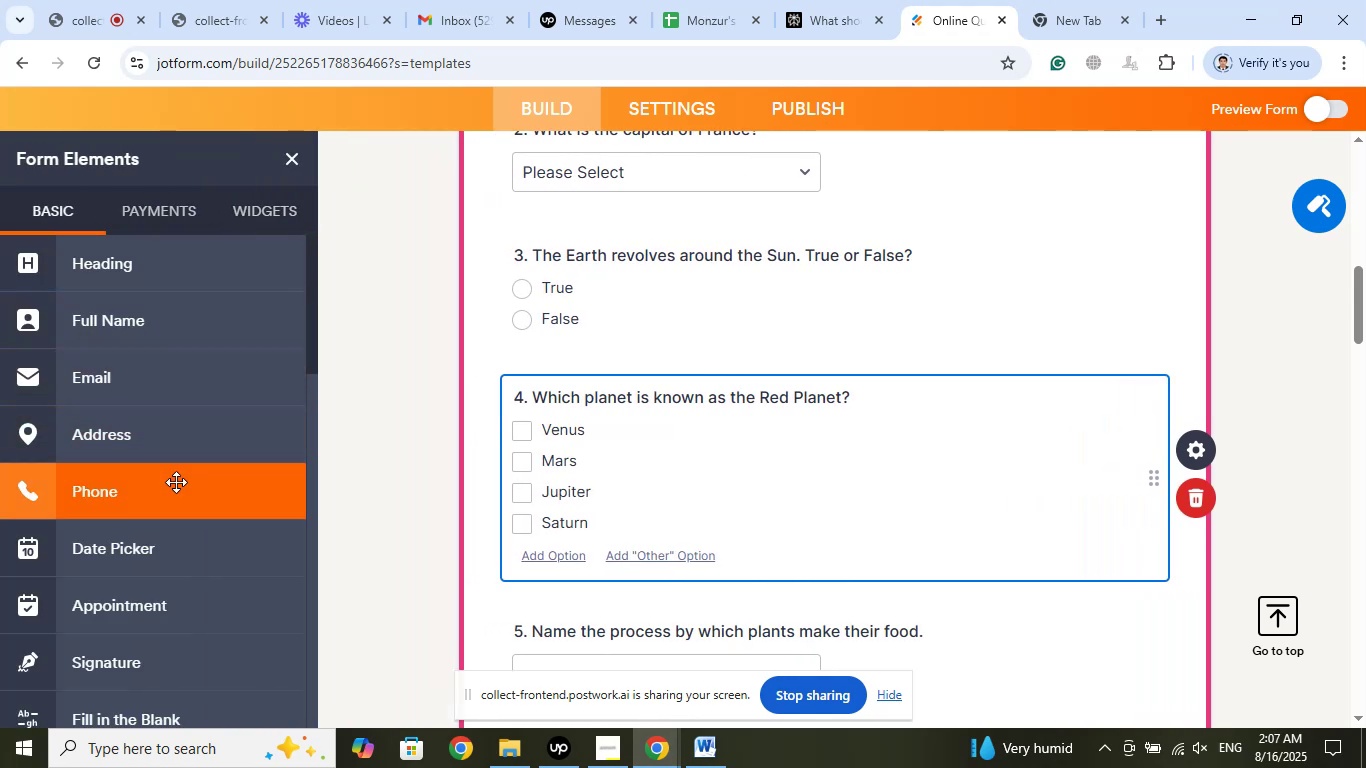 
scroll: coordinate [178, 459], scroll_direction: down, amount: 2.0
 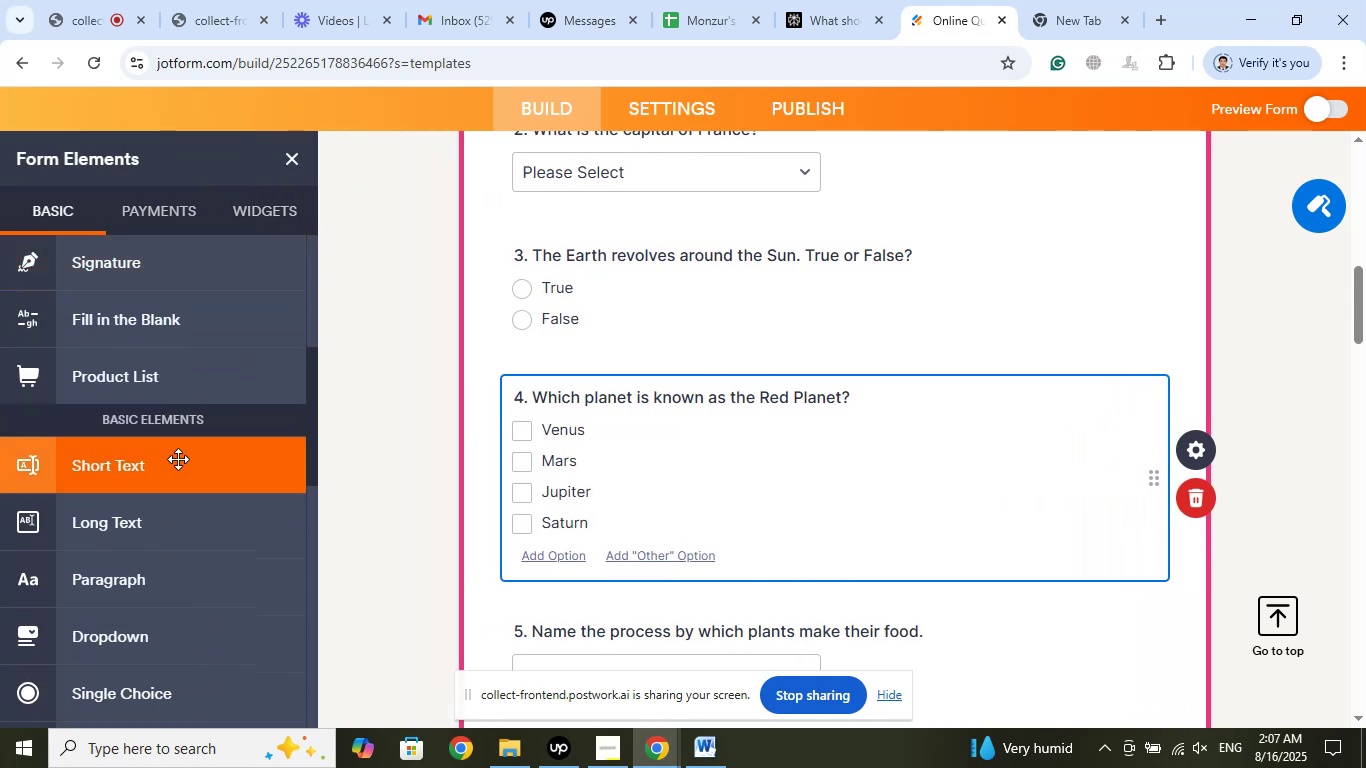 
left_click([178, 459])
 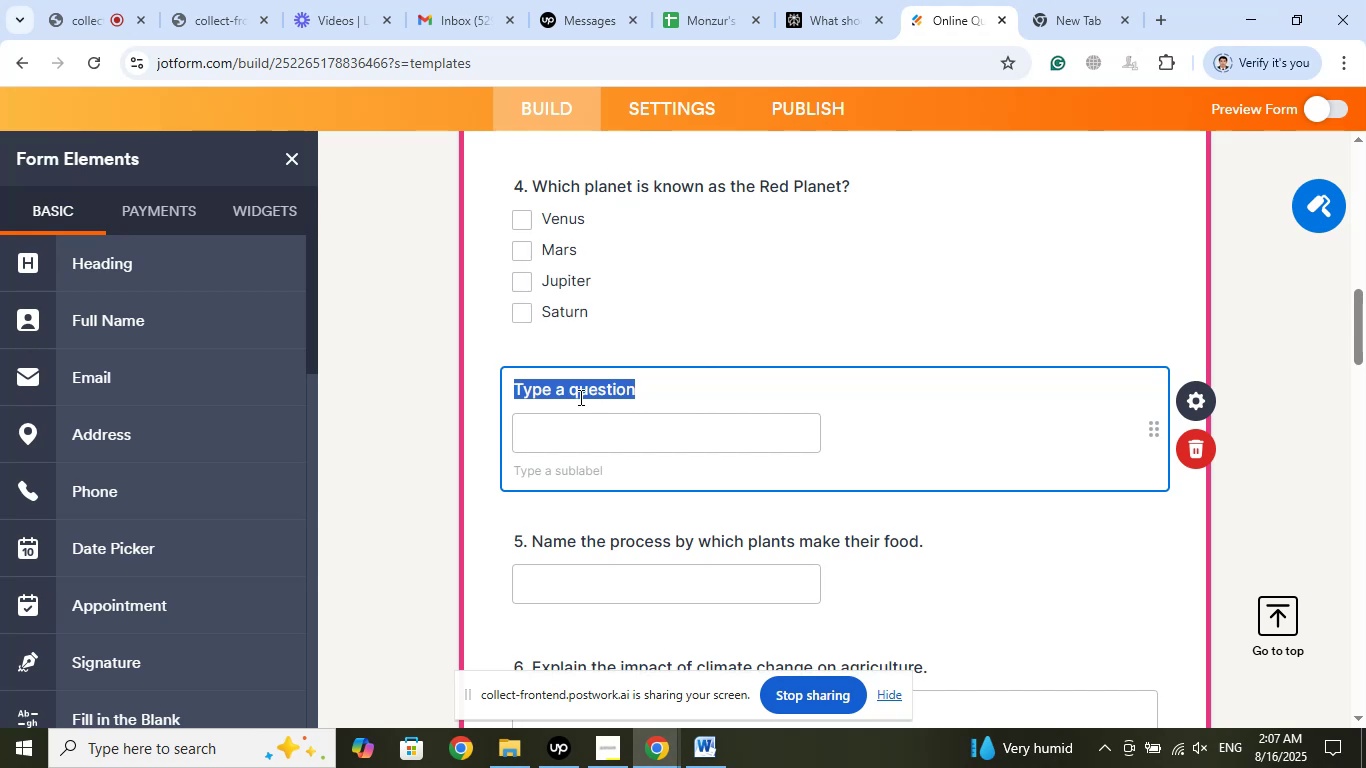 
right_click([579, 391])
 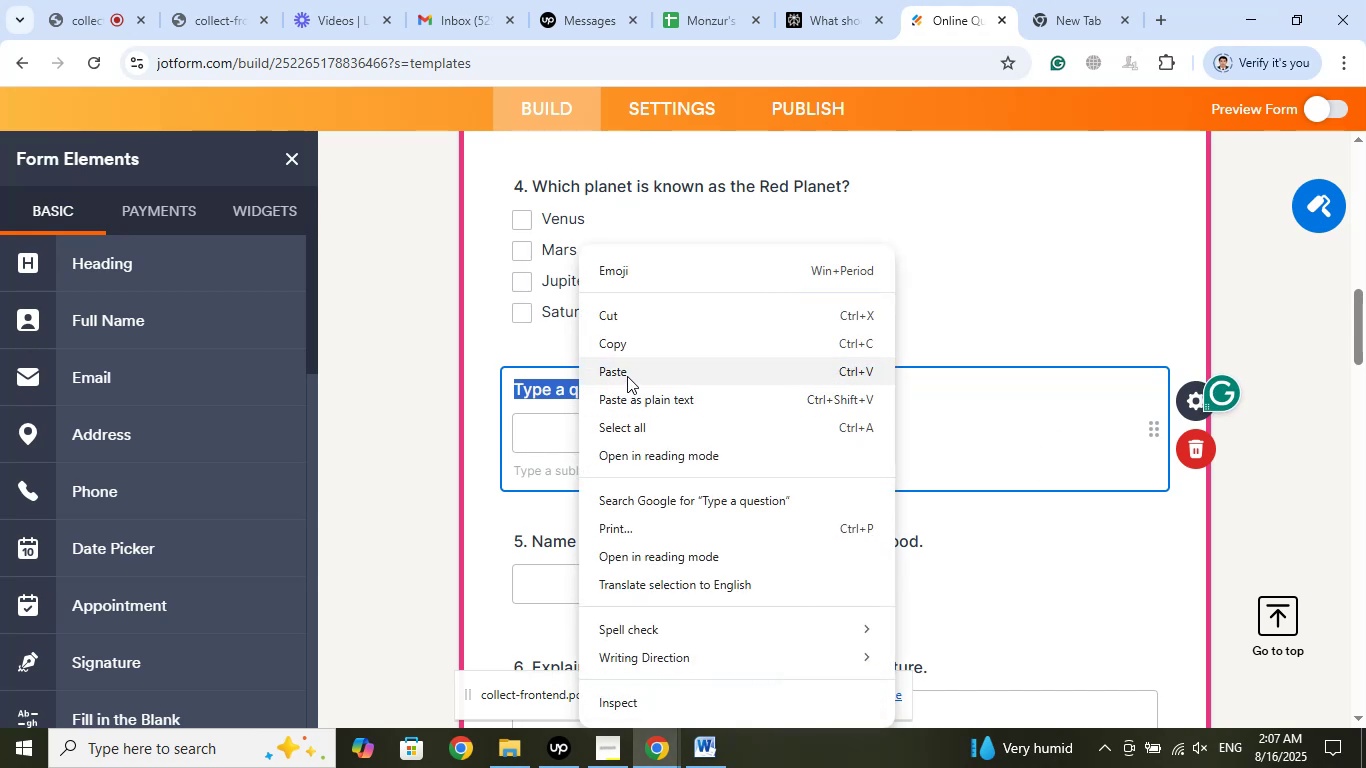 
left_click([628, 369])
 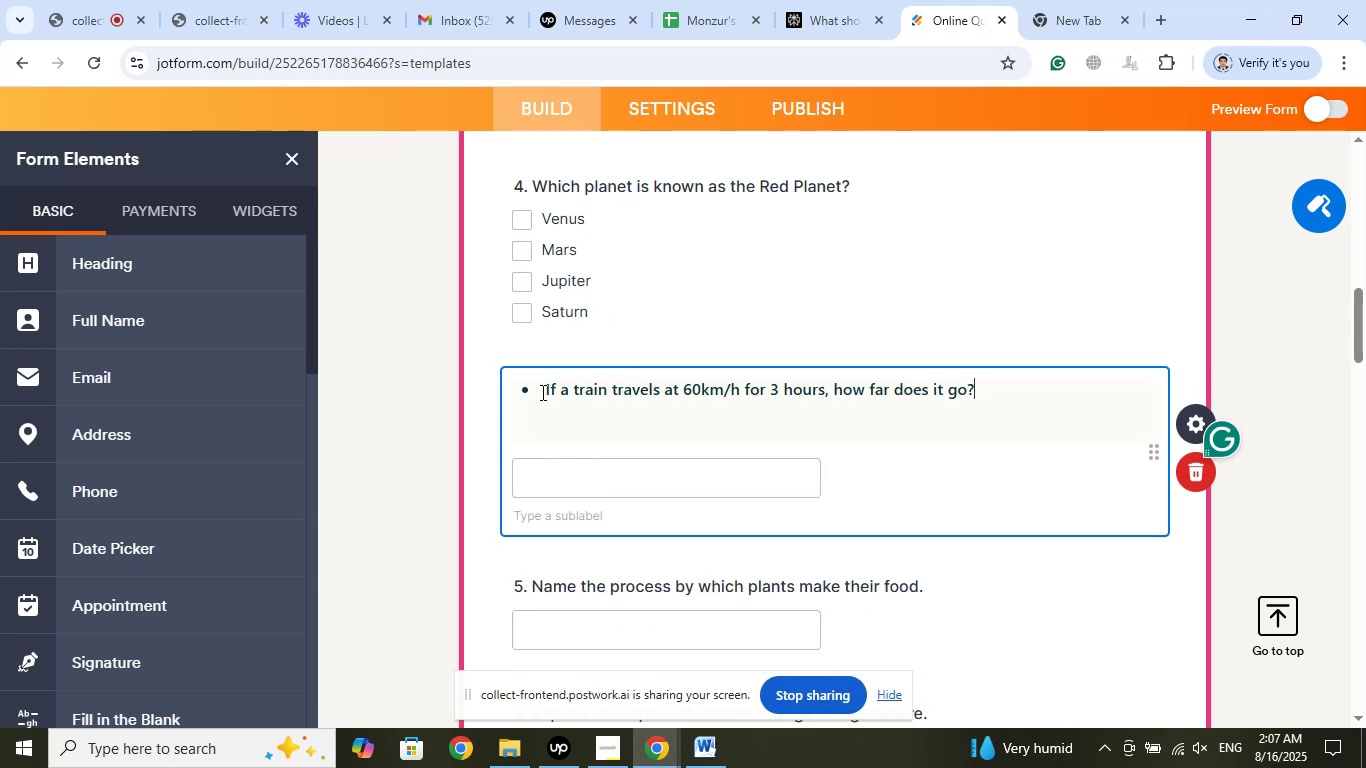 
left_click([544, 390])
 